 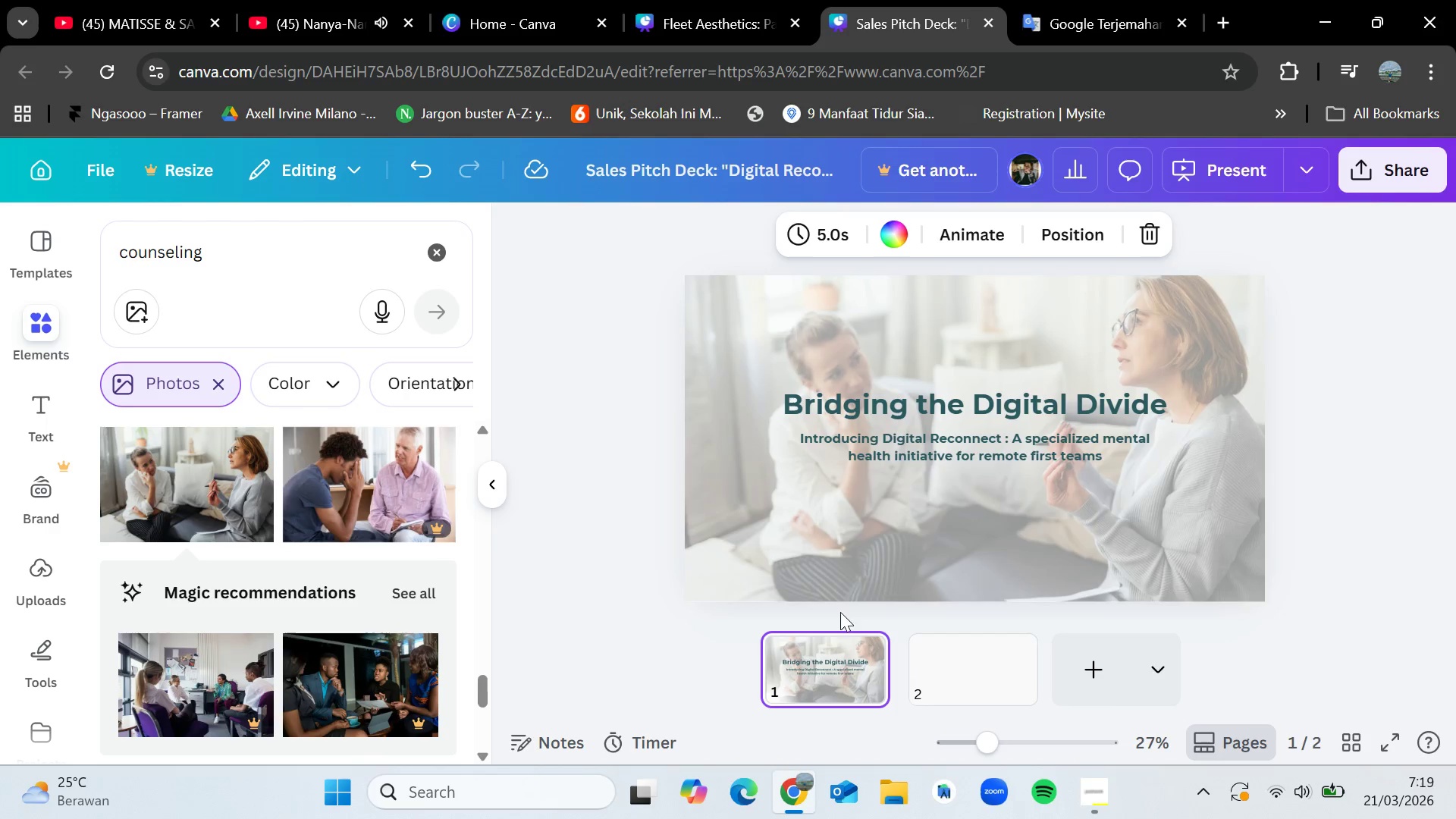 
left_click([930, 413])
 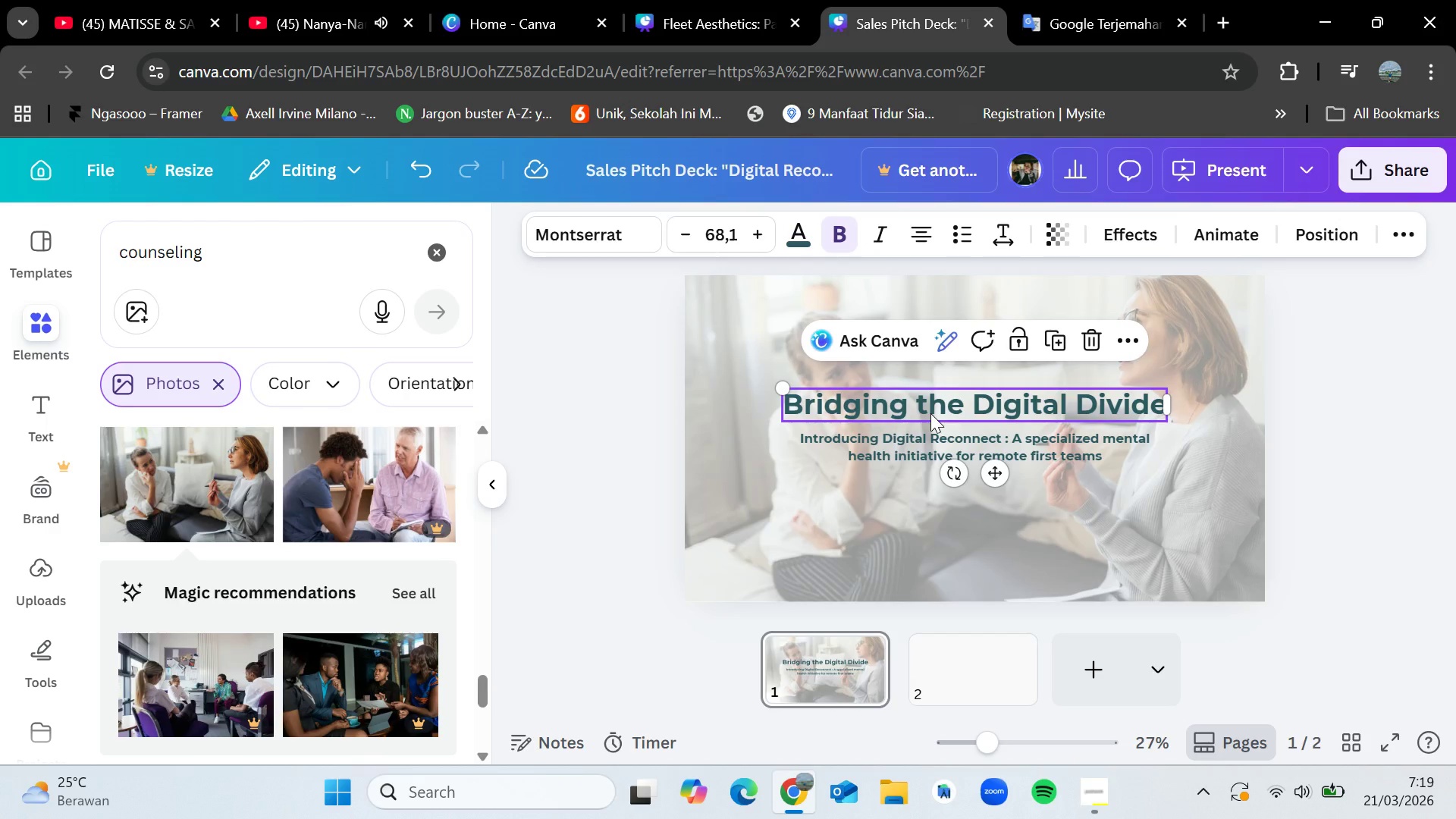 
key(Control+C)
 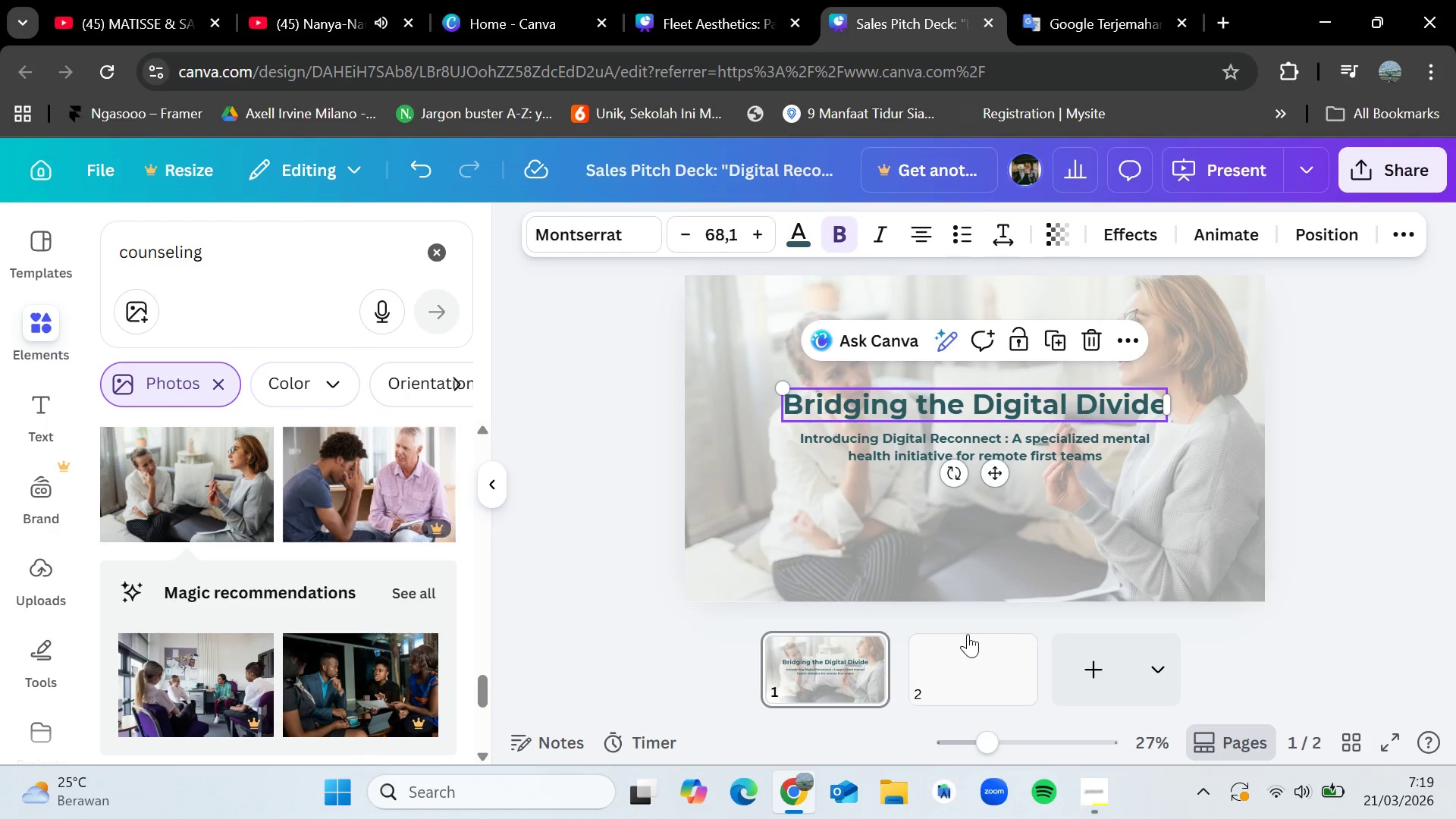 
left_click([959, 634])
 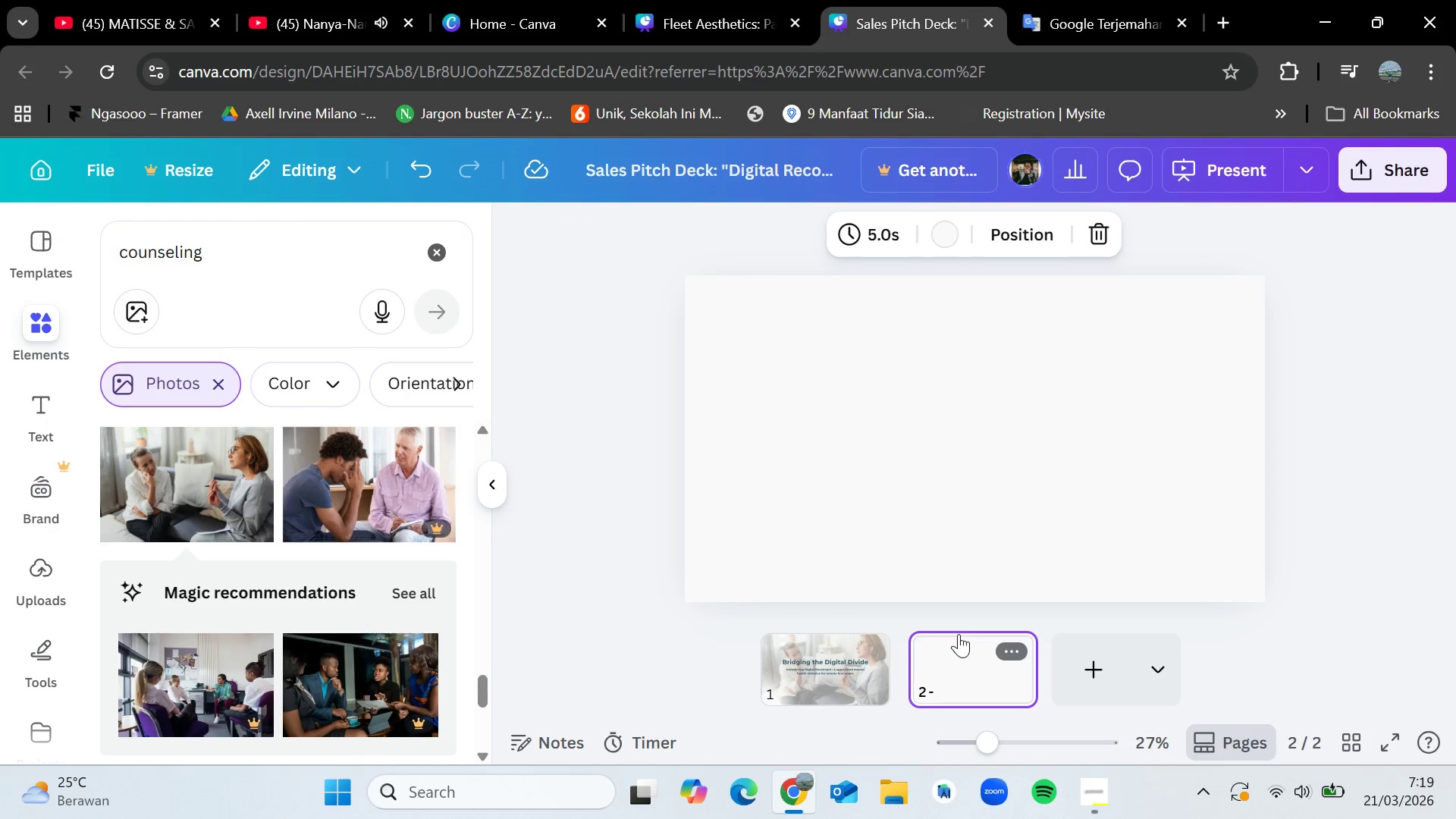 
key(Control+V)
 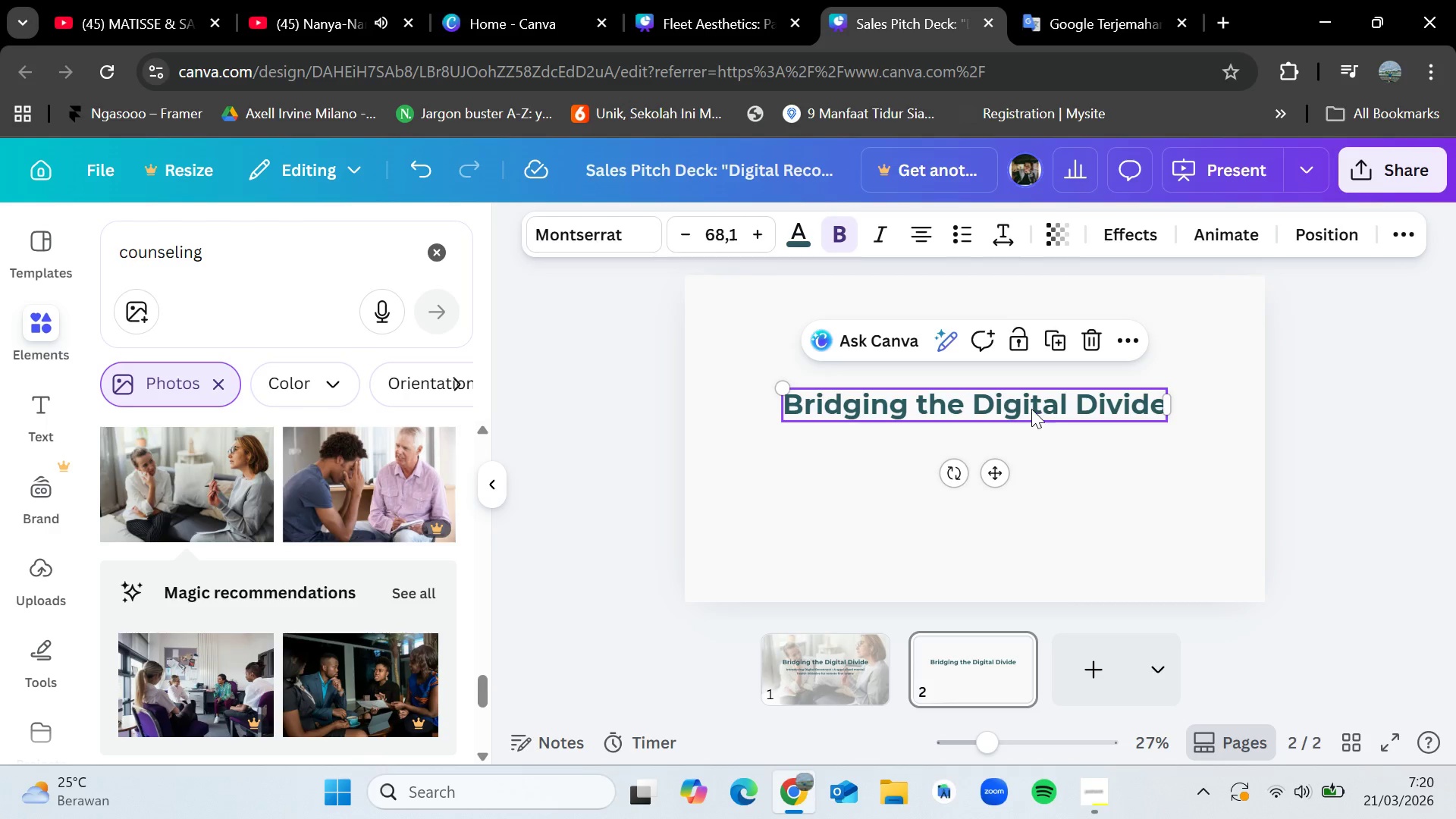 
left_click_drag(start_coordinate=[1031, 408], to_coordinate=[1027, 334])
 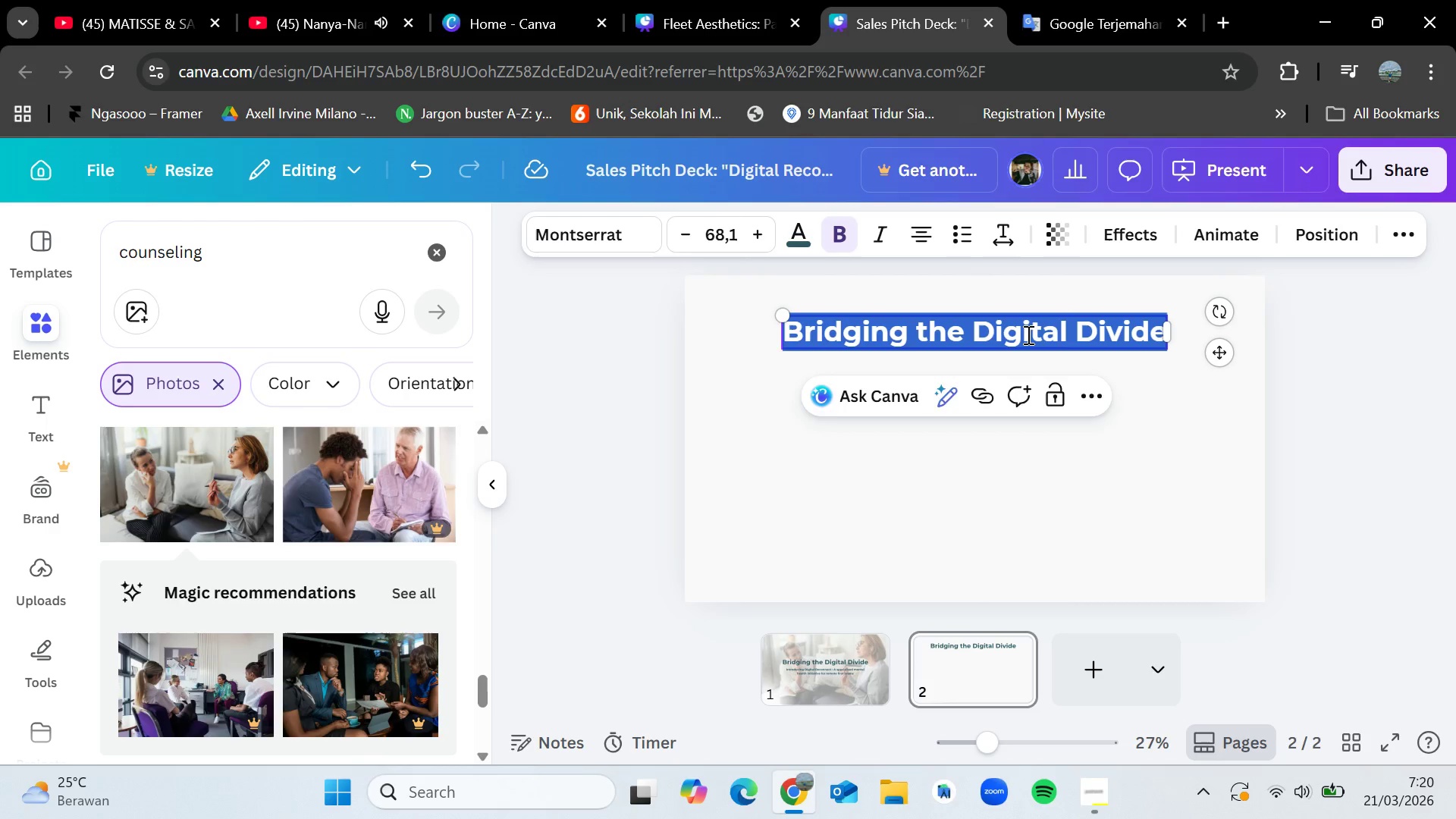 
double_click([1027, 334])
 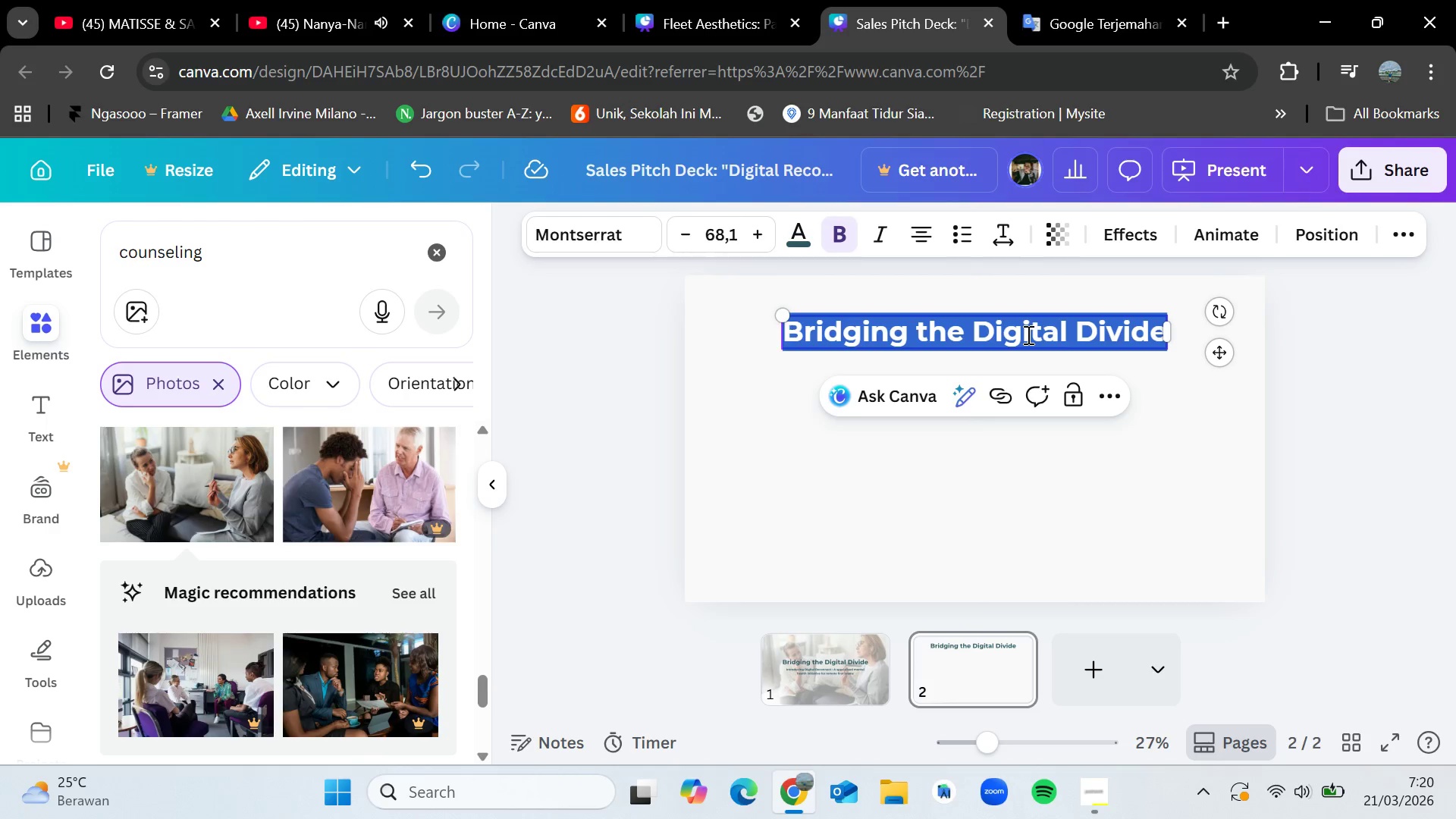 
key(Backspace)
type(The Problem)
 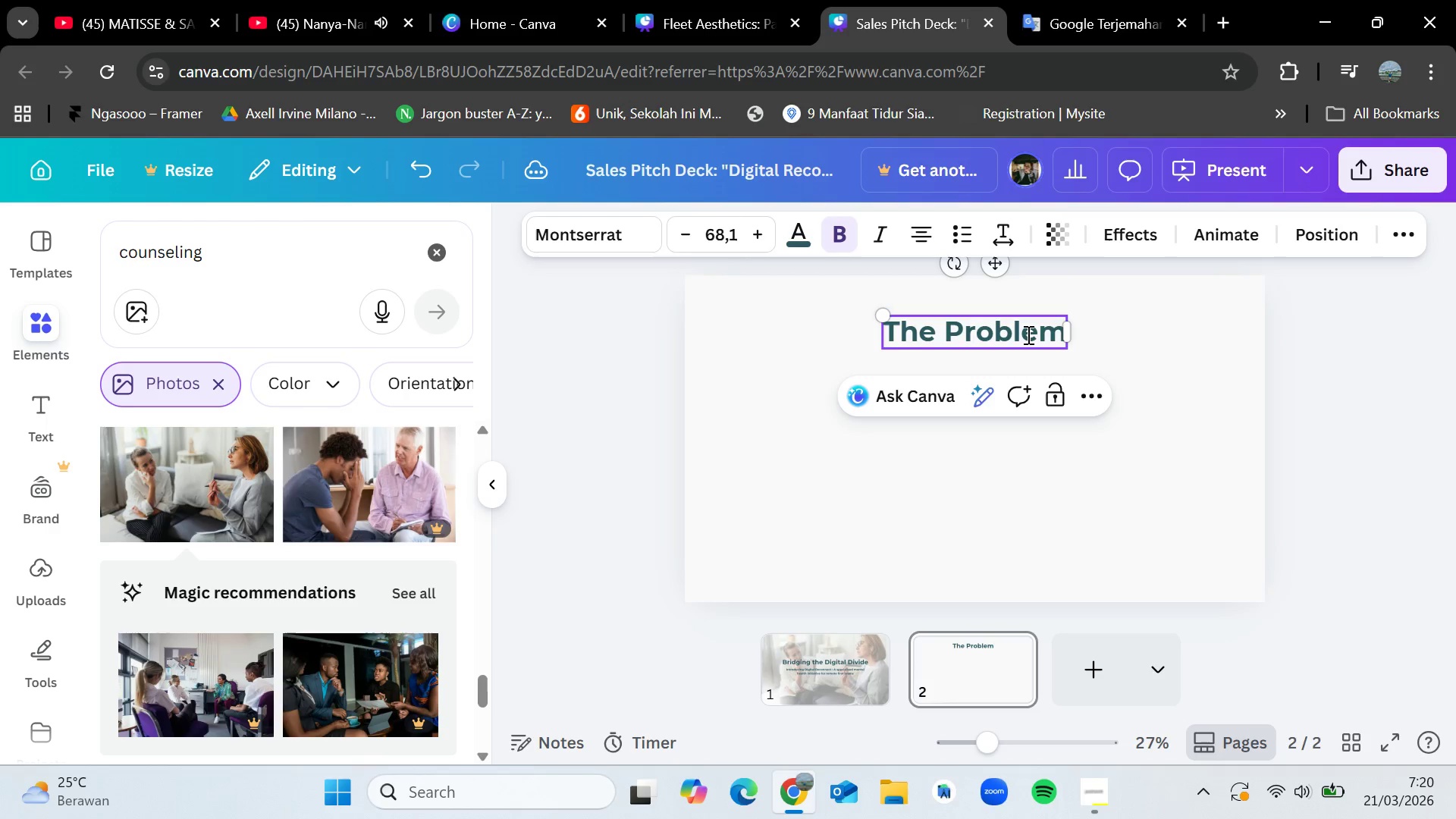 
double_click([687, 237])
 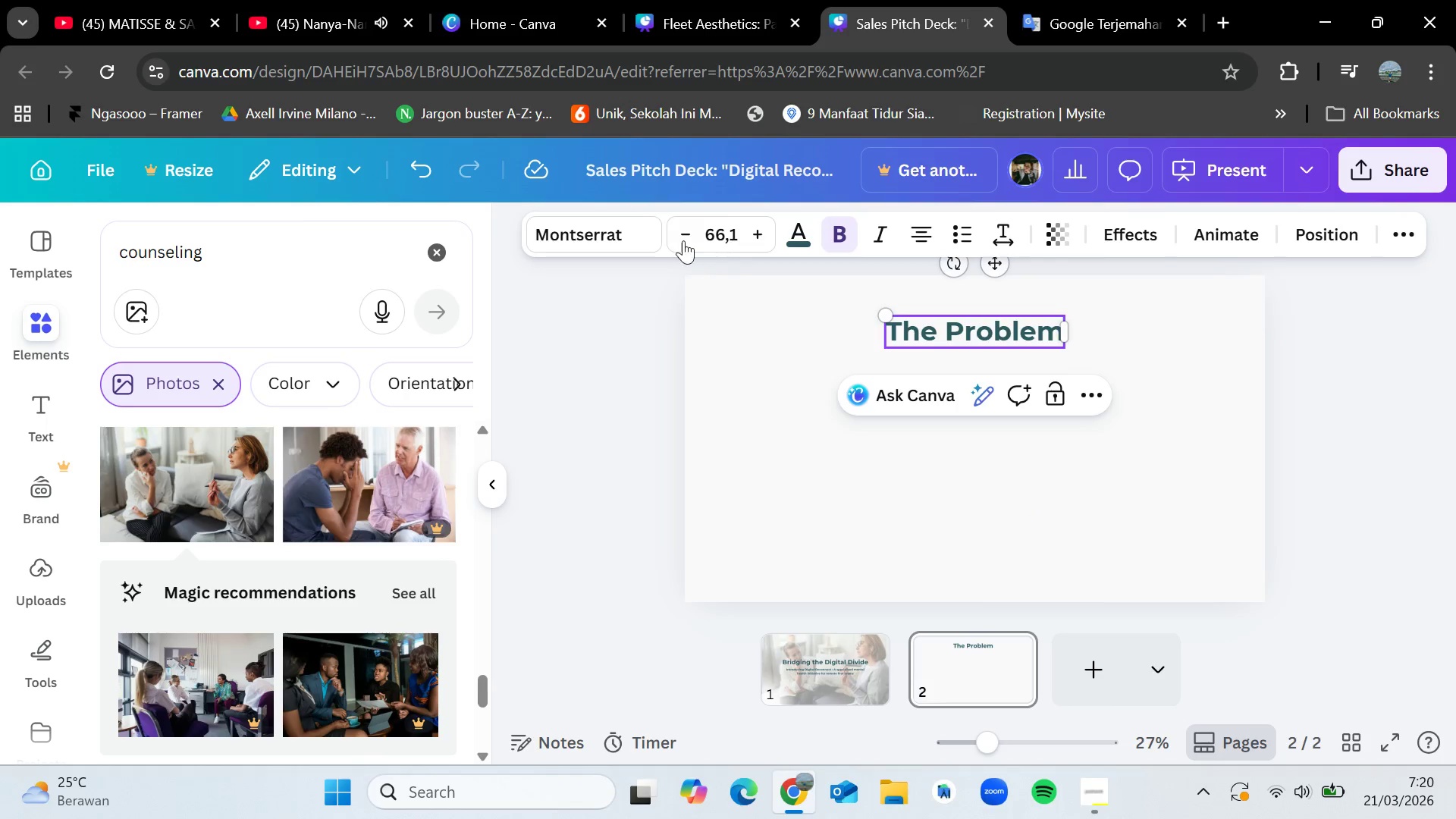 
double_click([680, 237])
 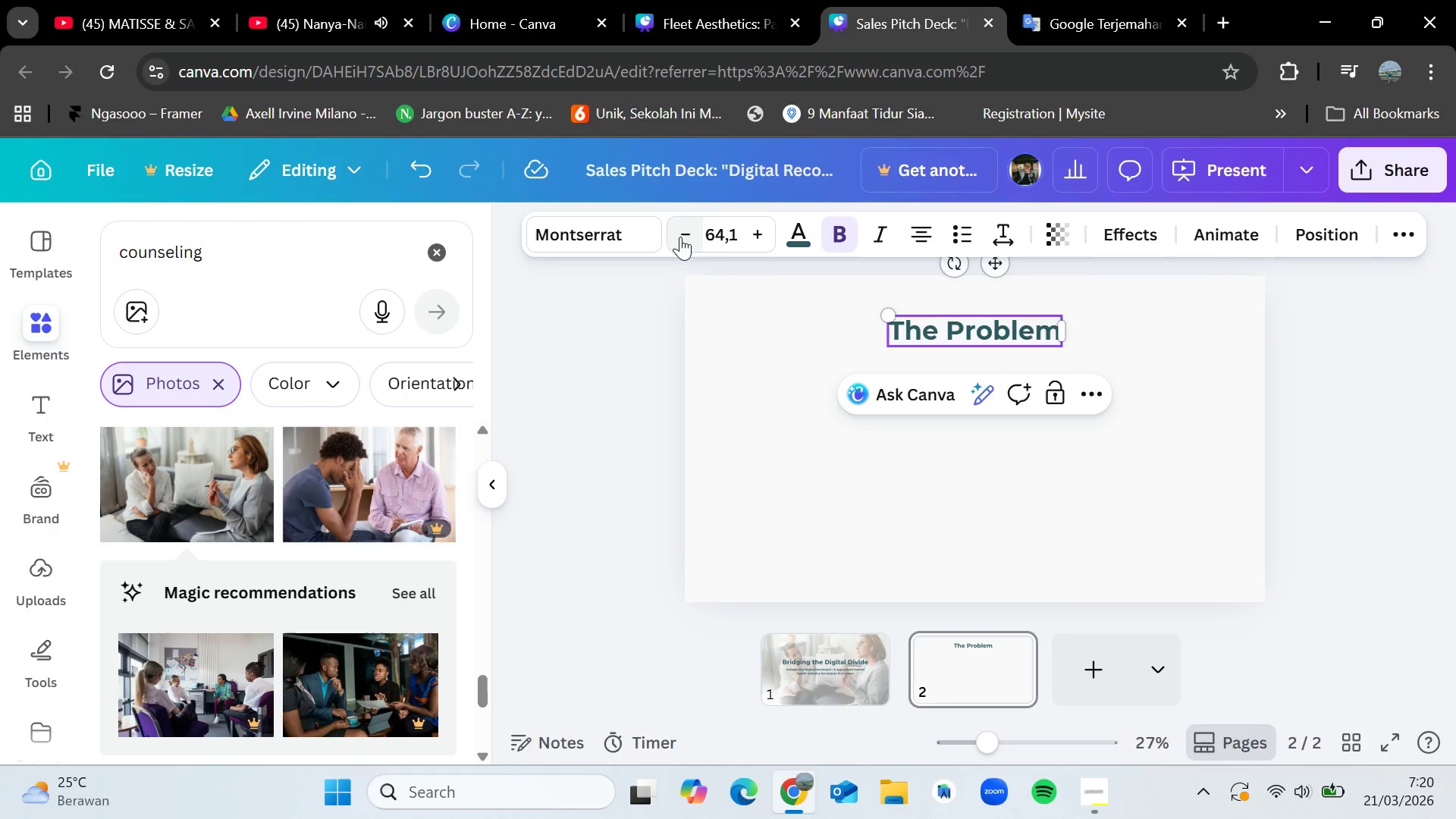 
left_click([680, 237])
 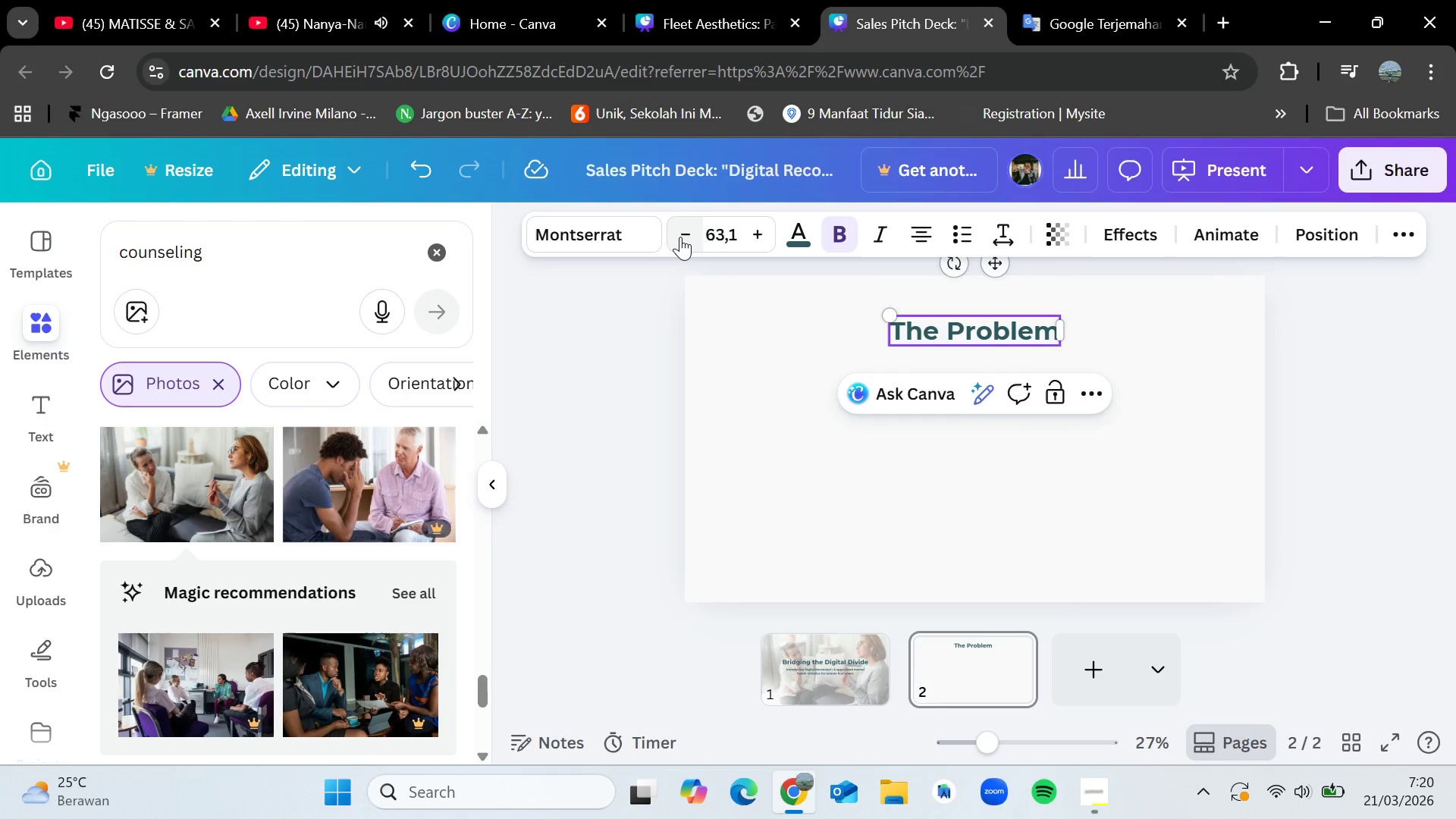 
left_click([680, 237])
 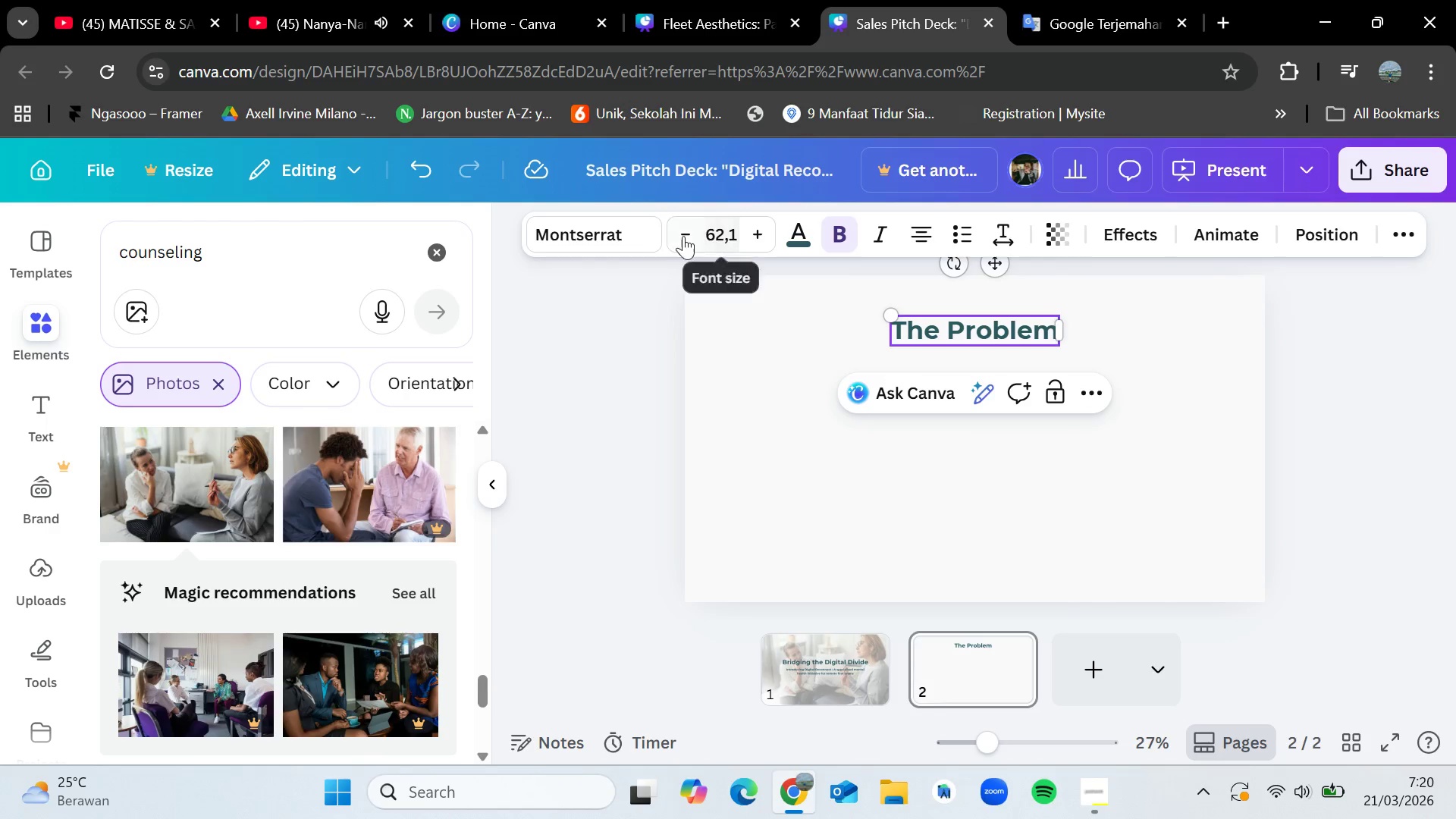 
double_click([682, 235])
 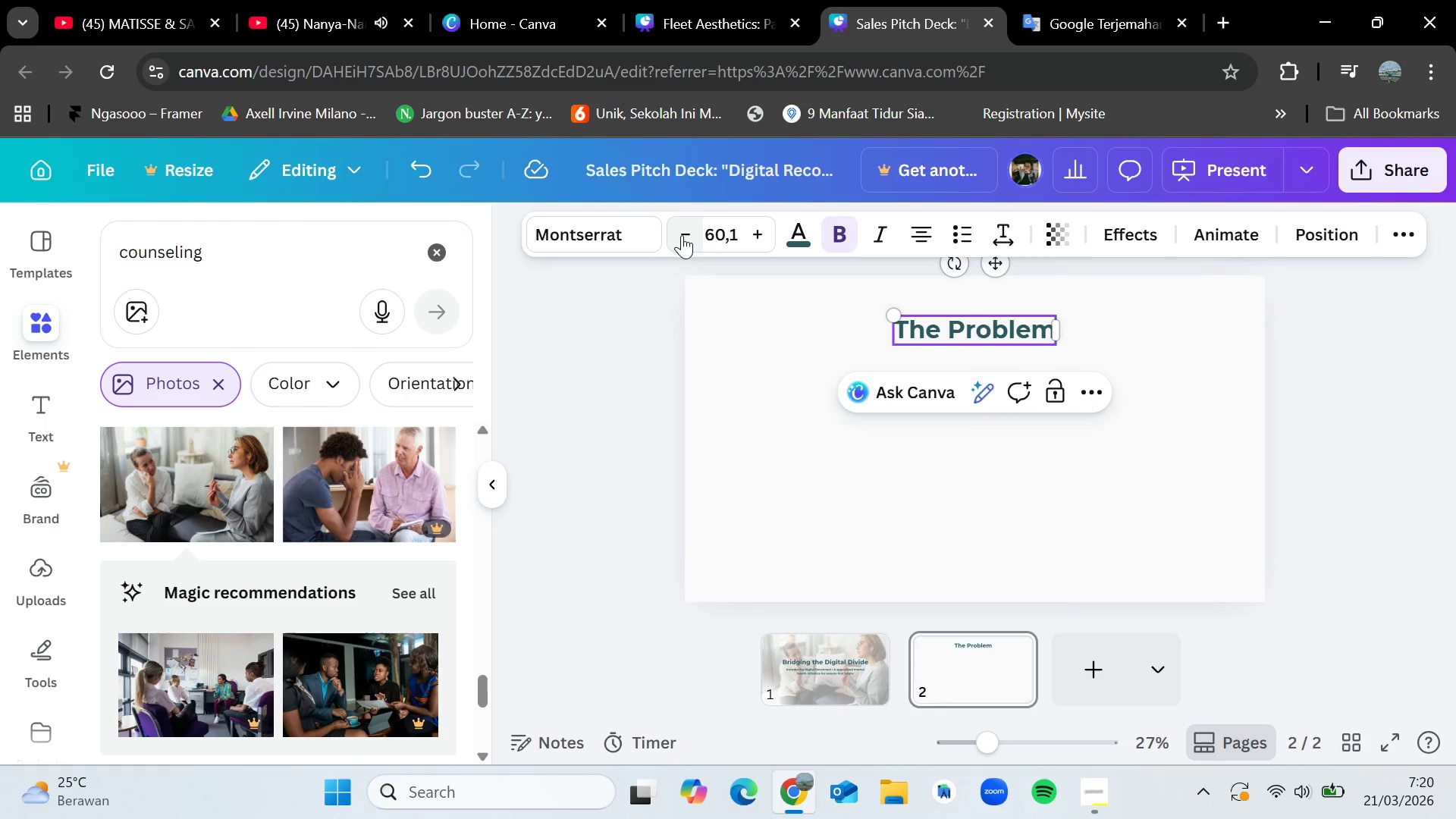 
triple_click([682, 235])
 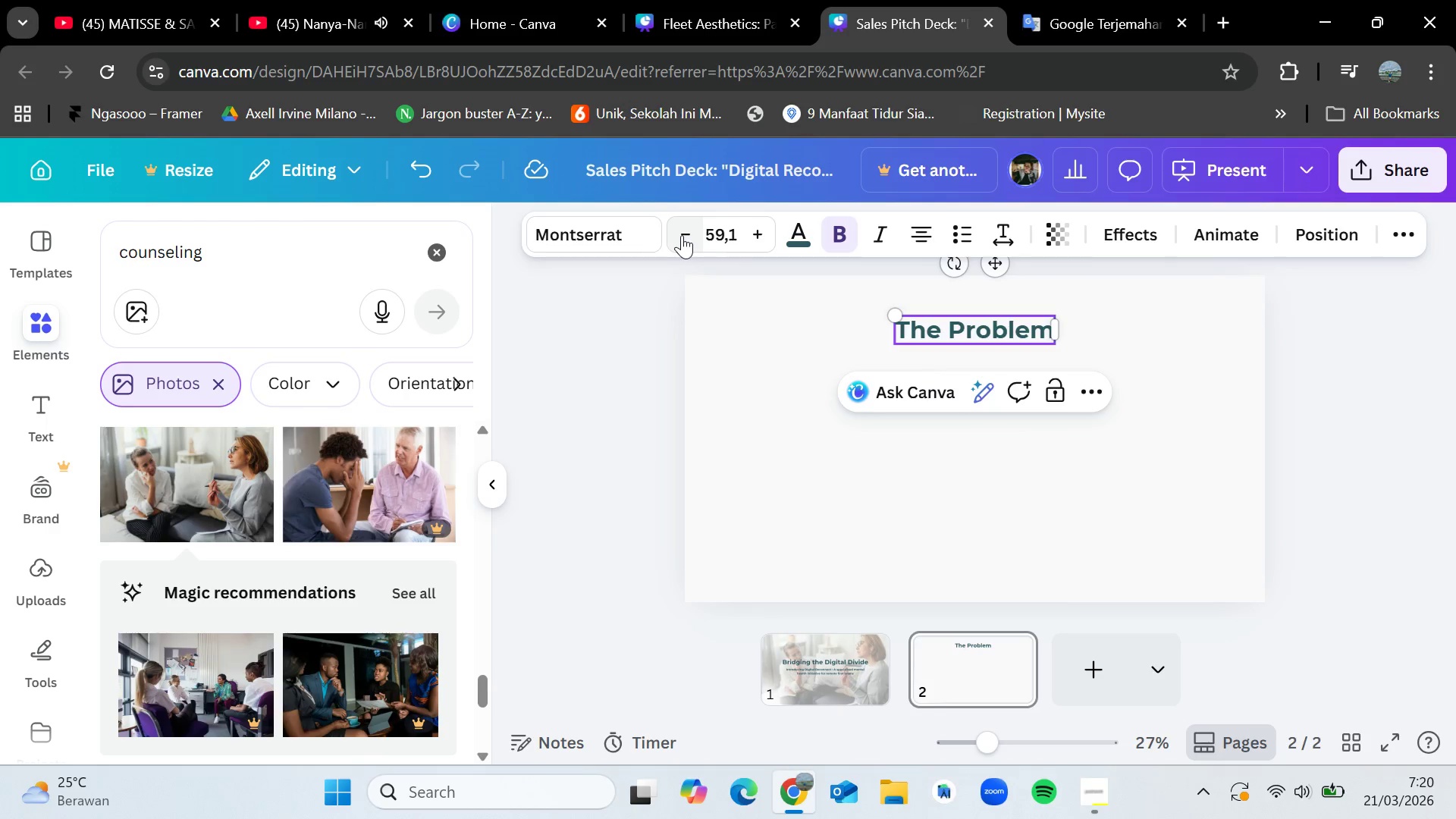 
triple_click([682, 235])
 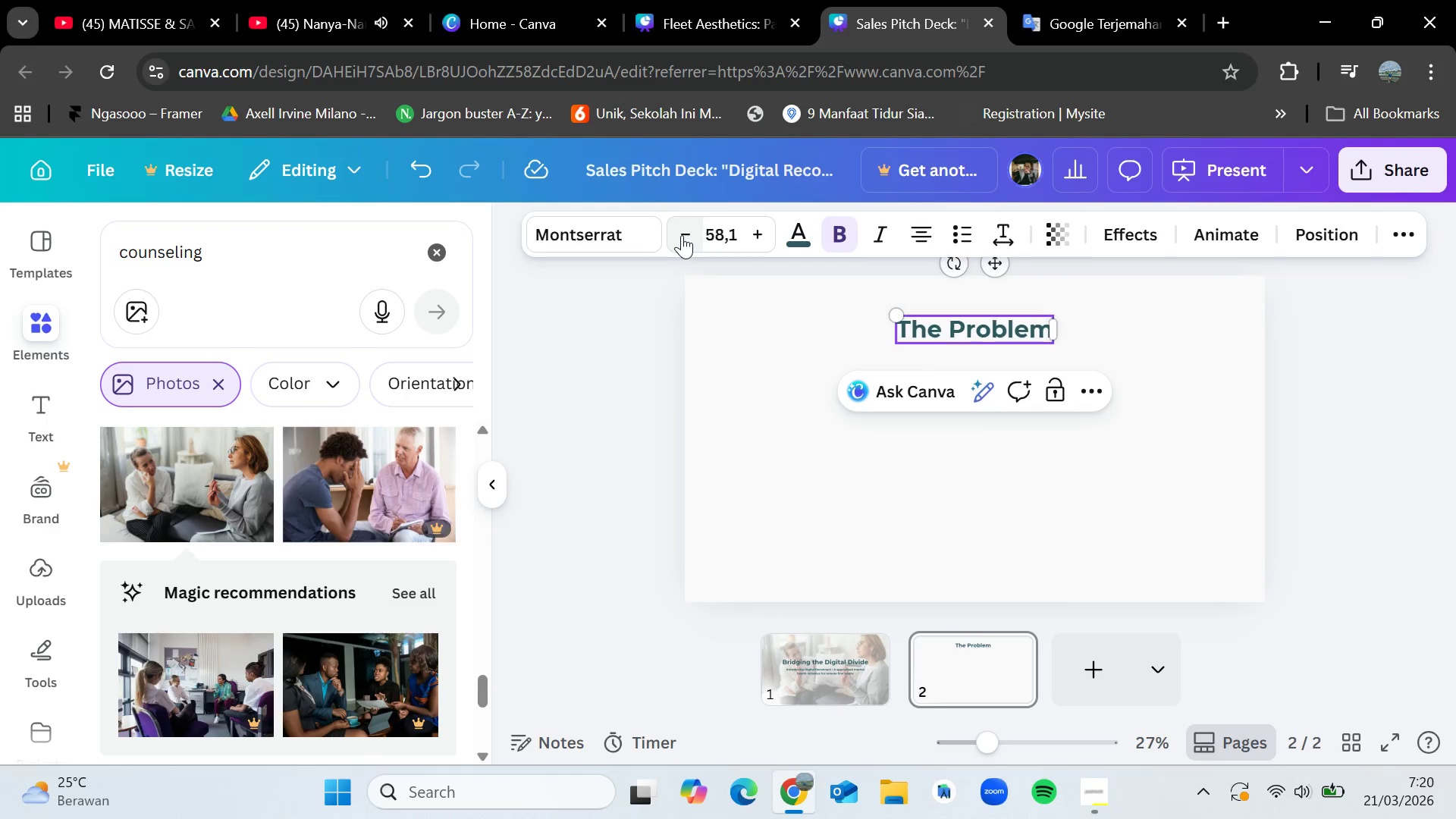 
triple_click([682, 235])
 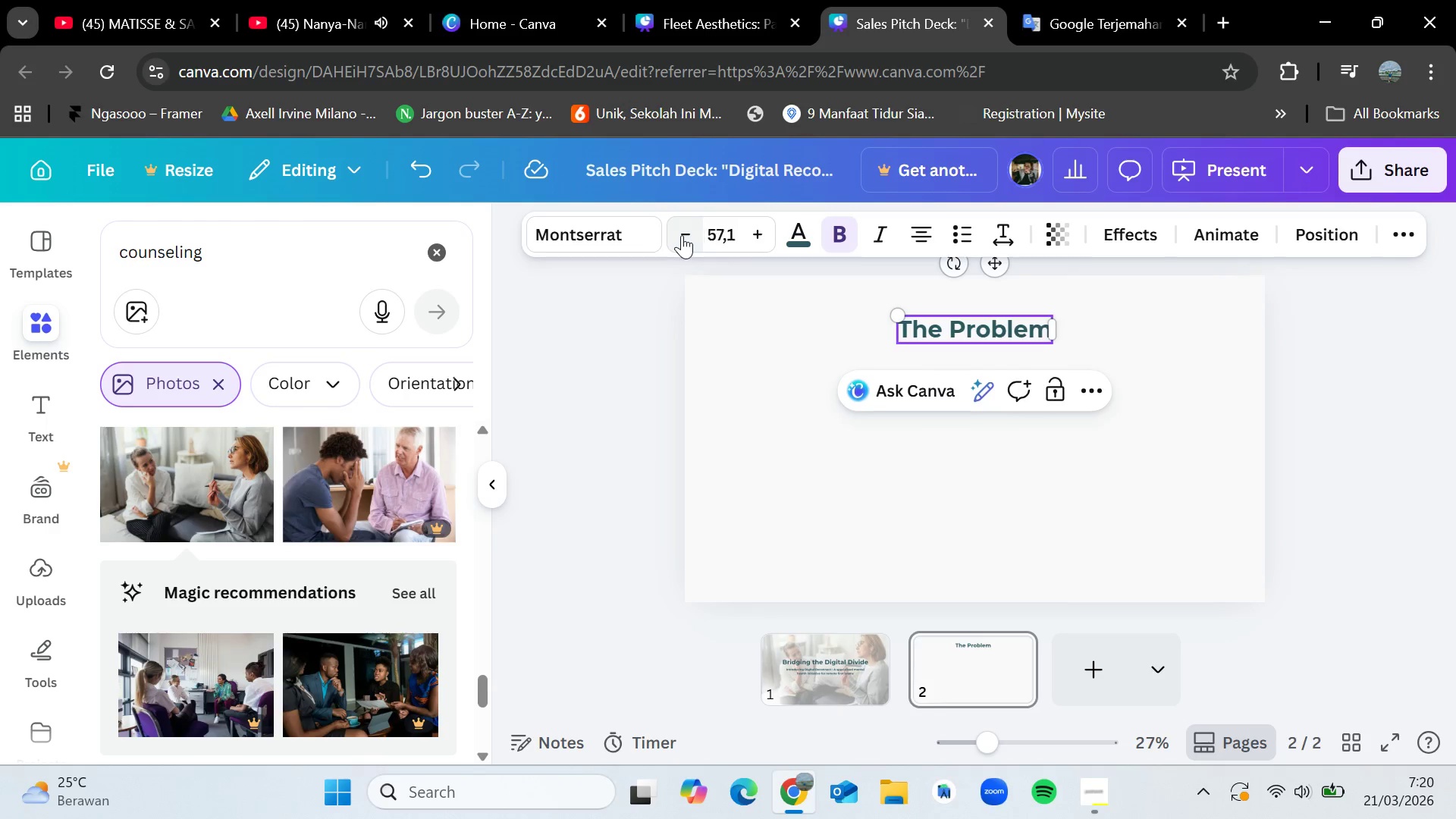 
triple_click([682, 235])
 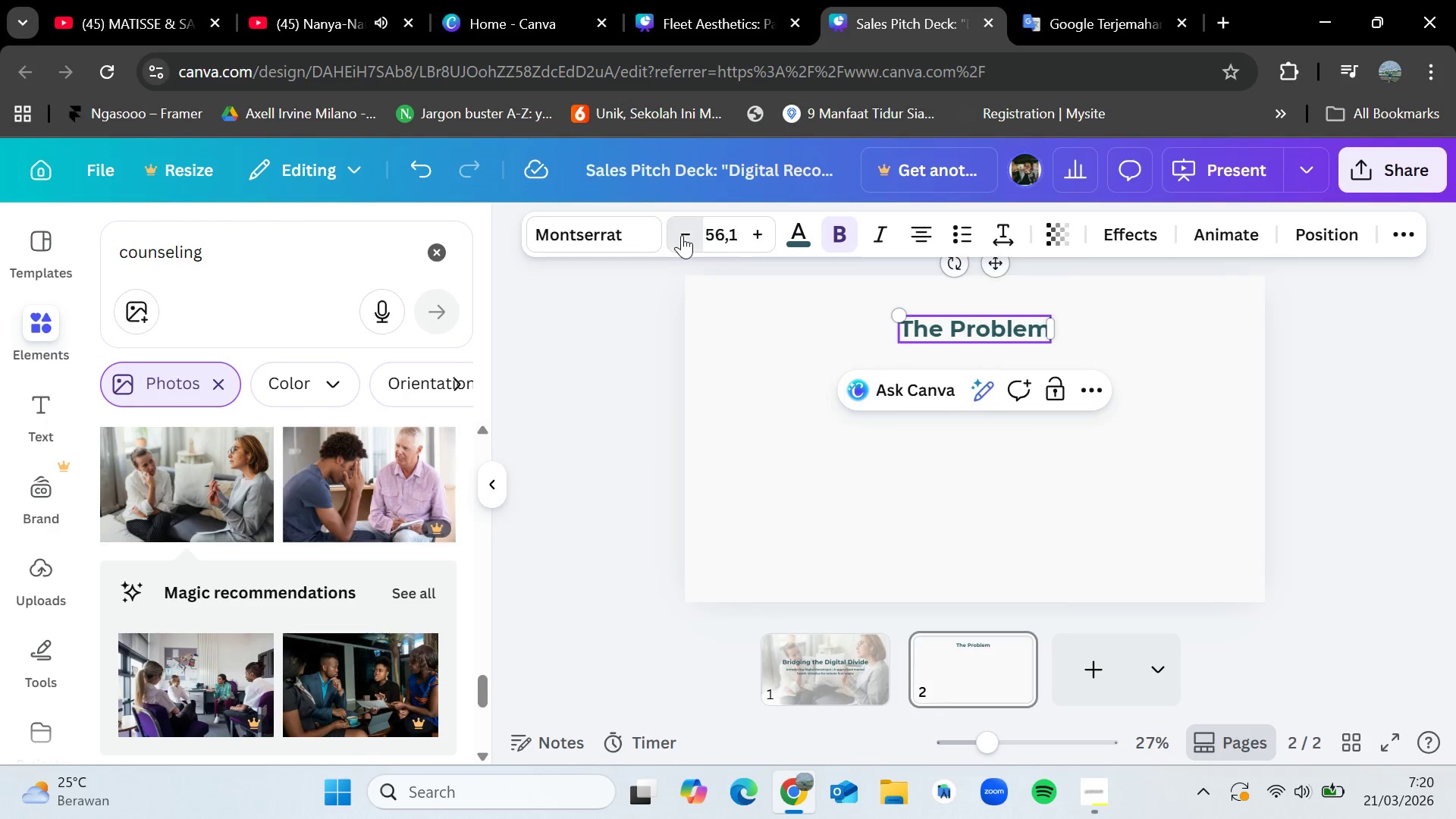 
double_click([682, 235])
 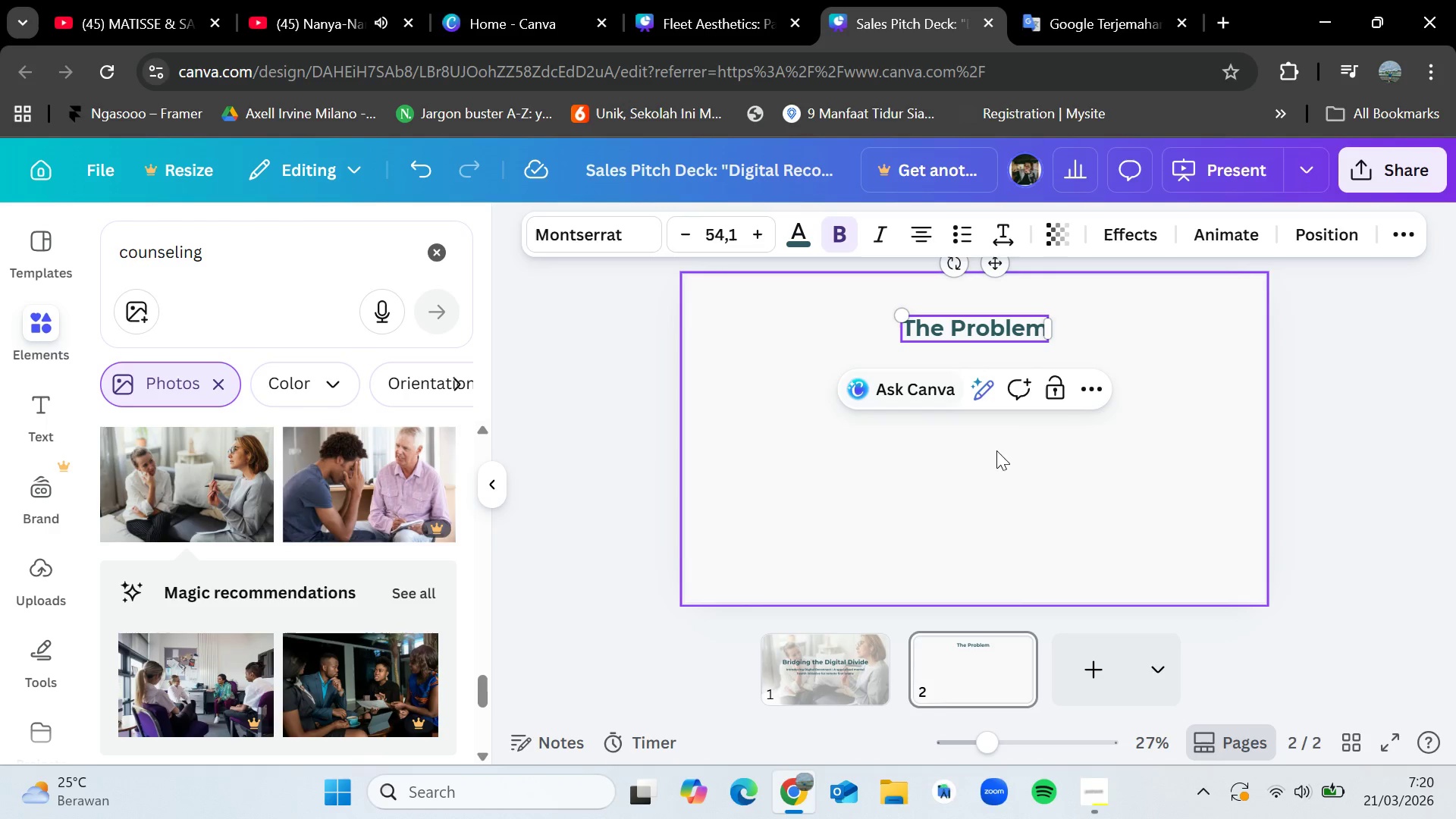 
left_click([1038, 485])
 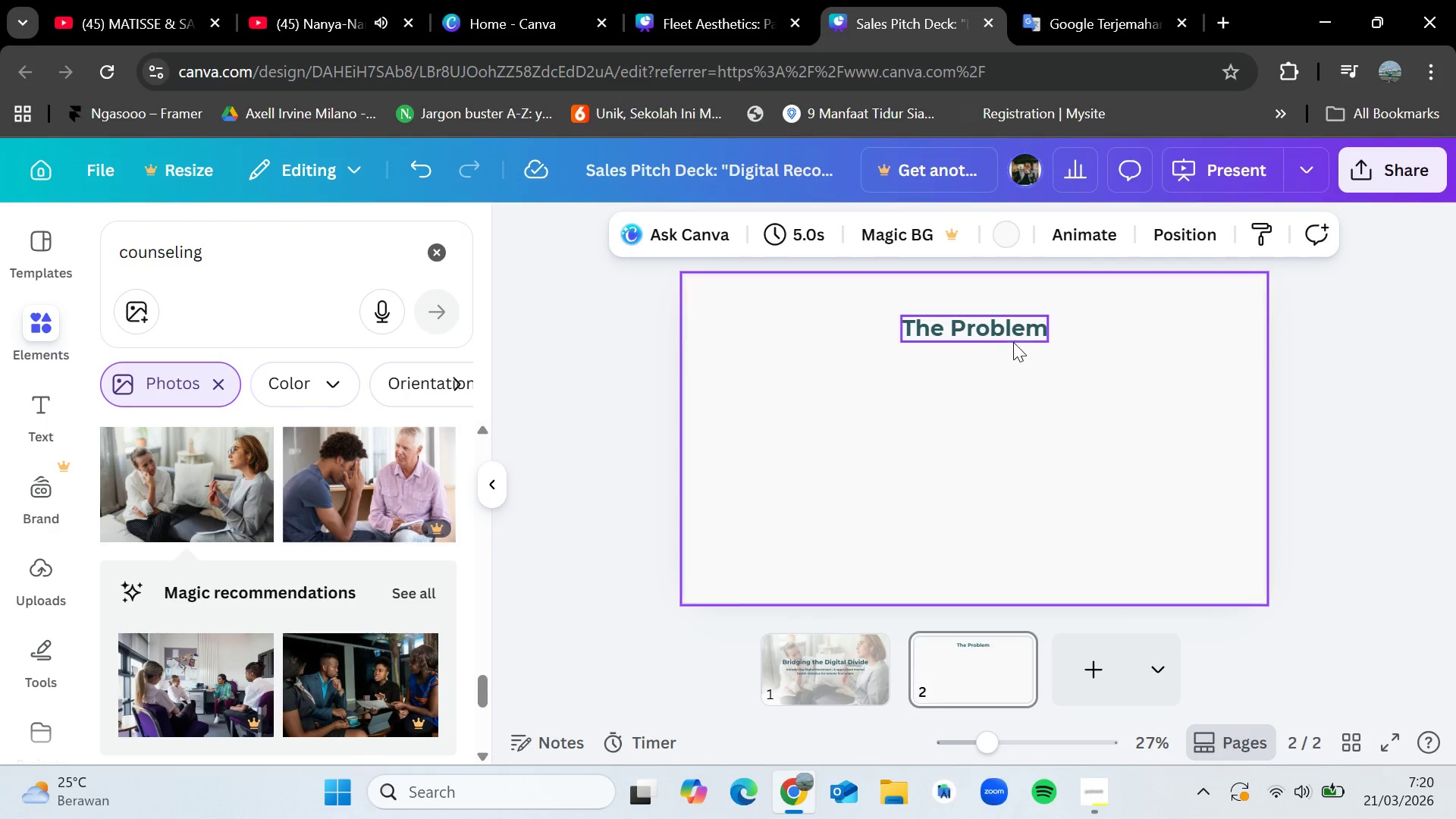 
left_click_drag(start_coordinate=[1013, 334], to_coordinate=[1013, 328])
 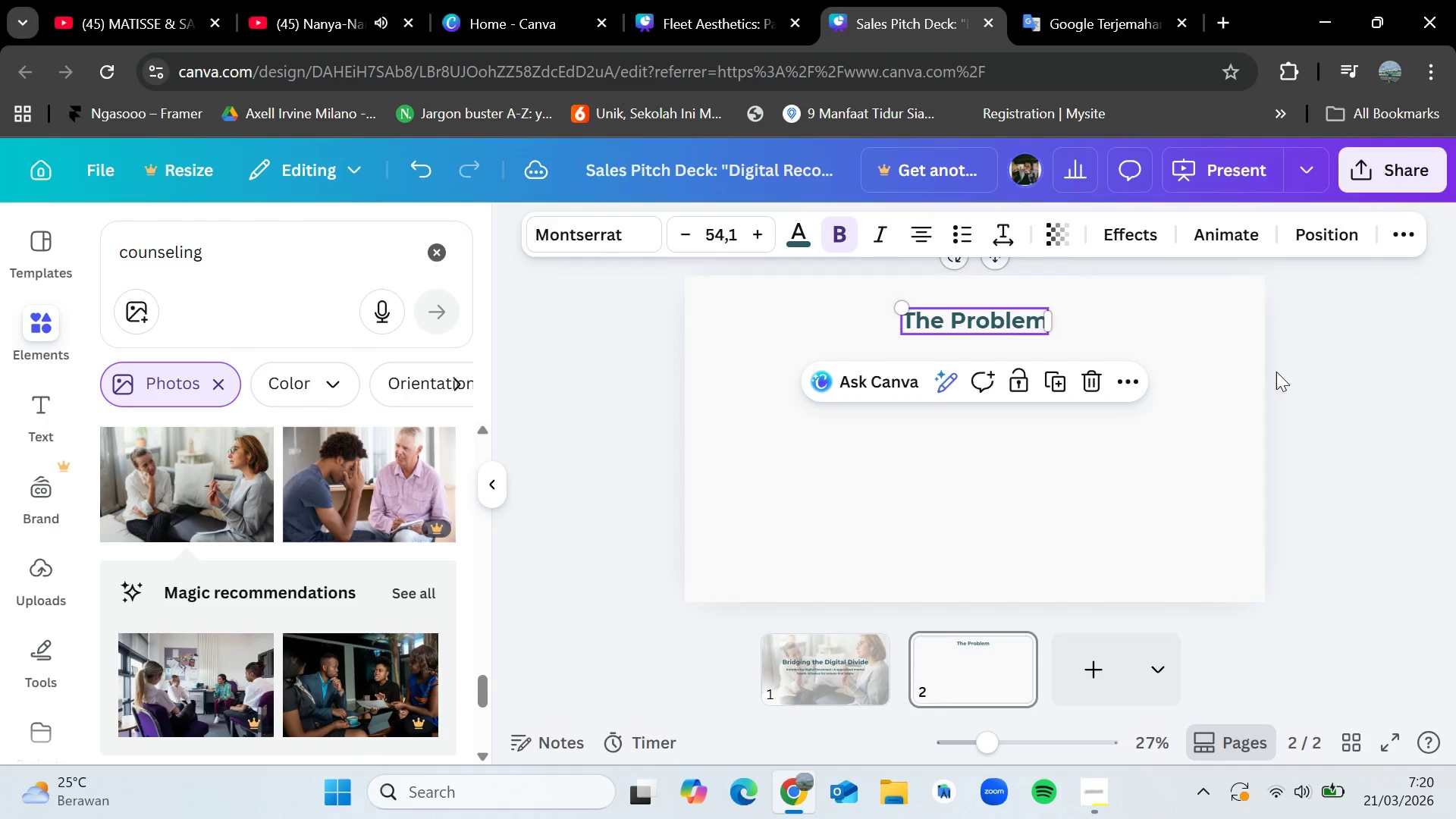 
left_click([1276, 372])
 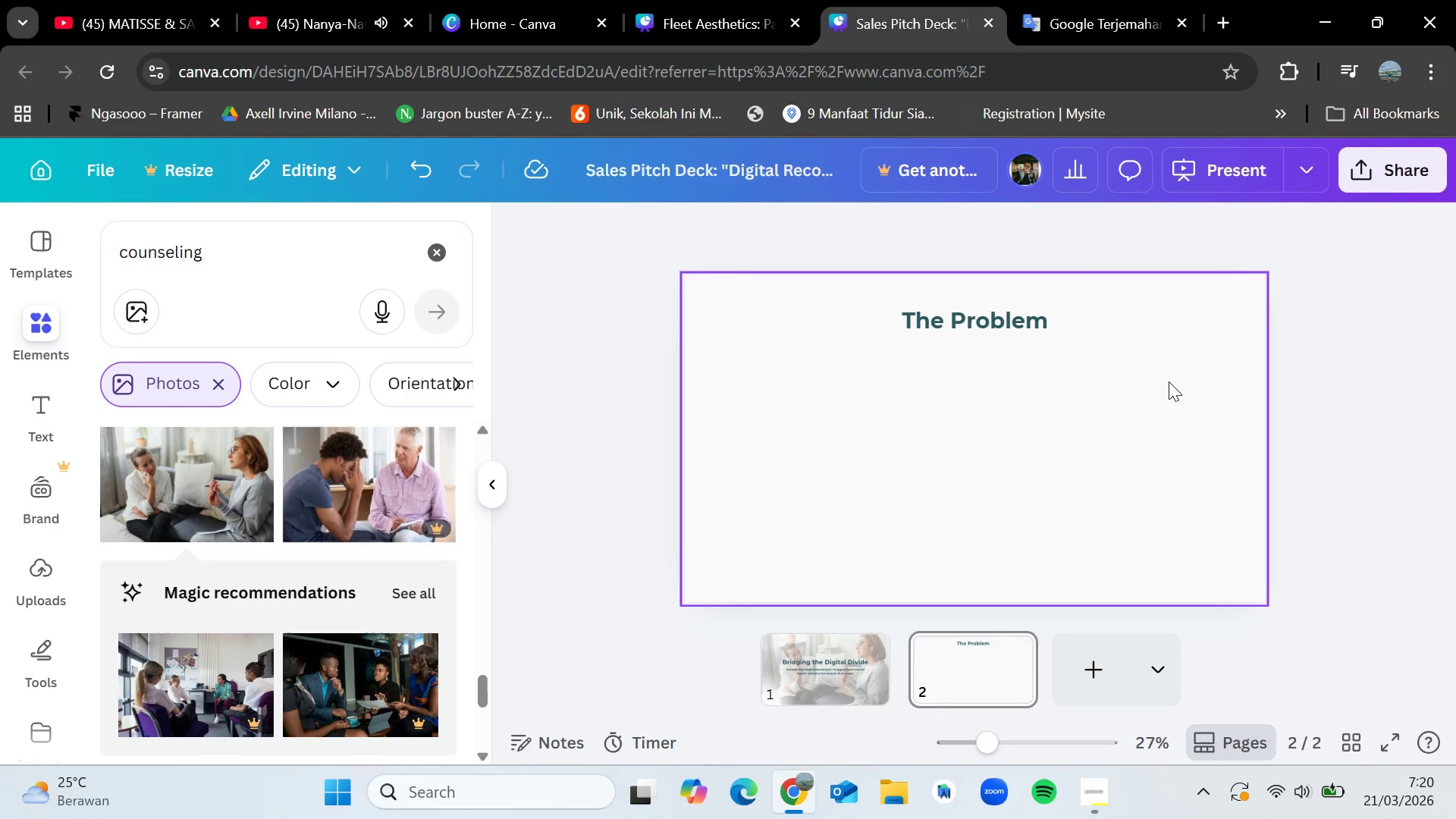 
wait(13.44)
 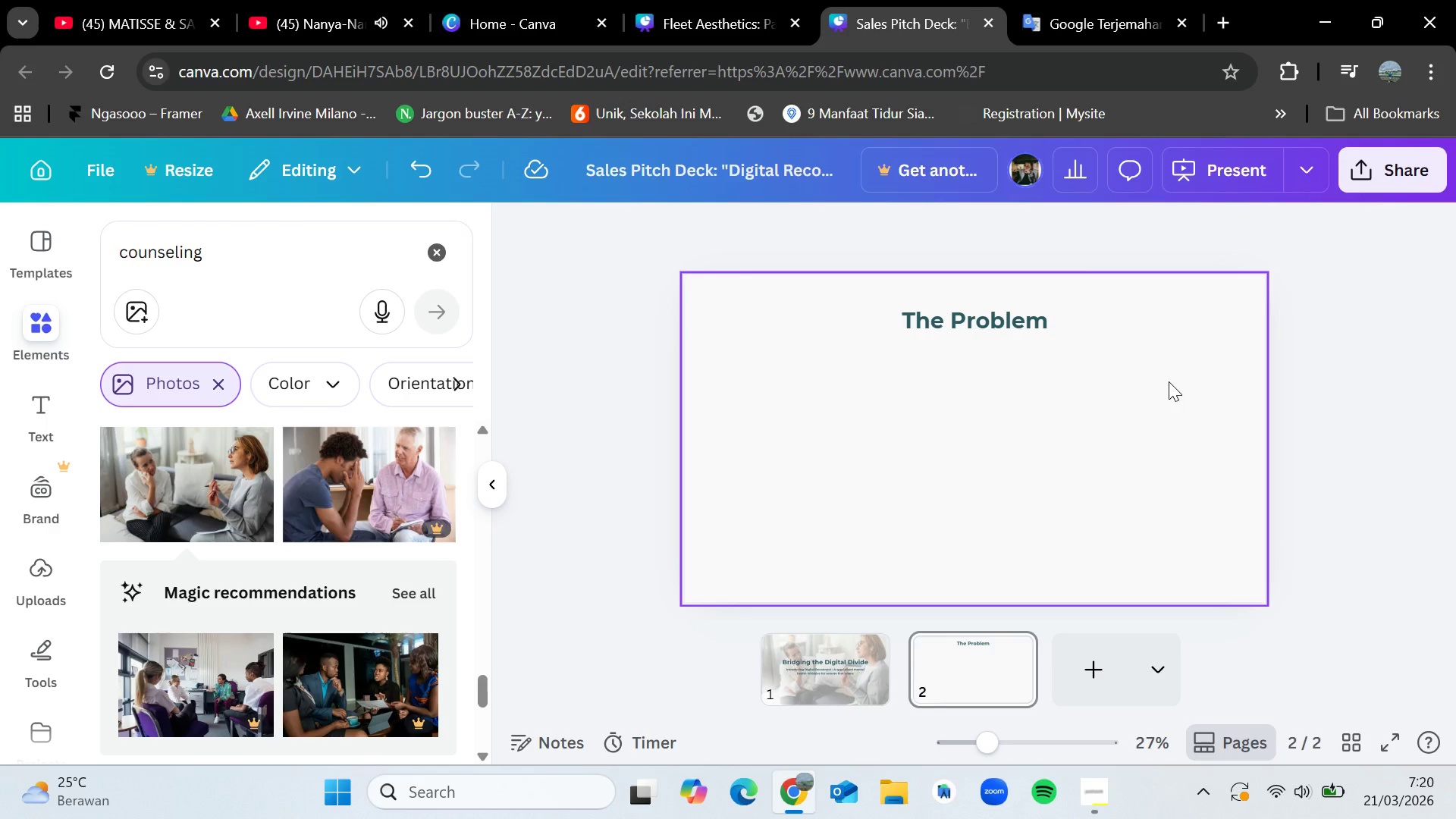 
double_click([258, 255])
 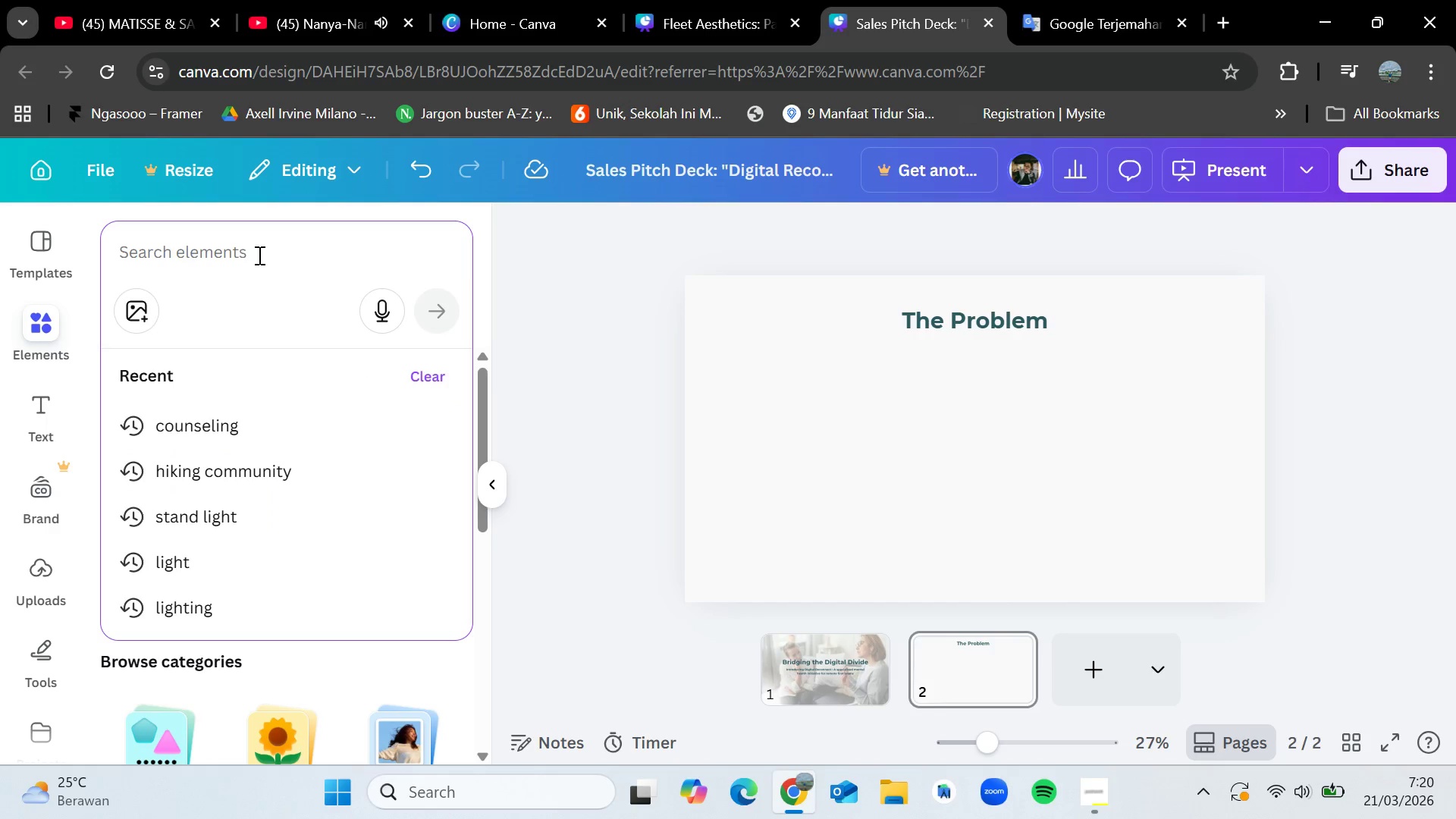 
type(remotw )
key(Backspace)
key(Backspace)
type(e worker)
 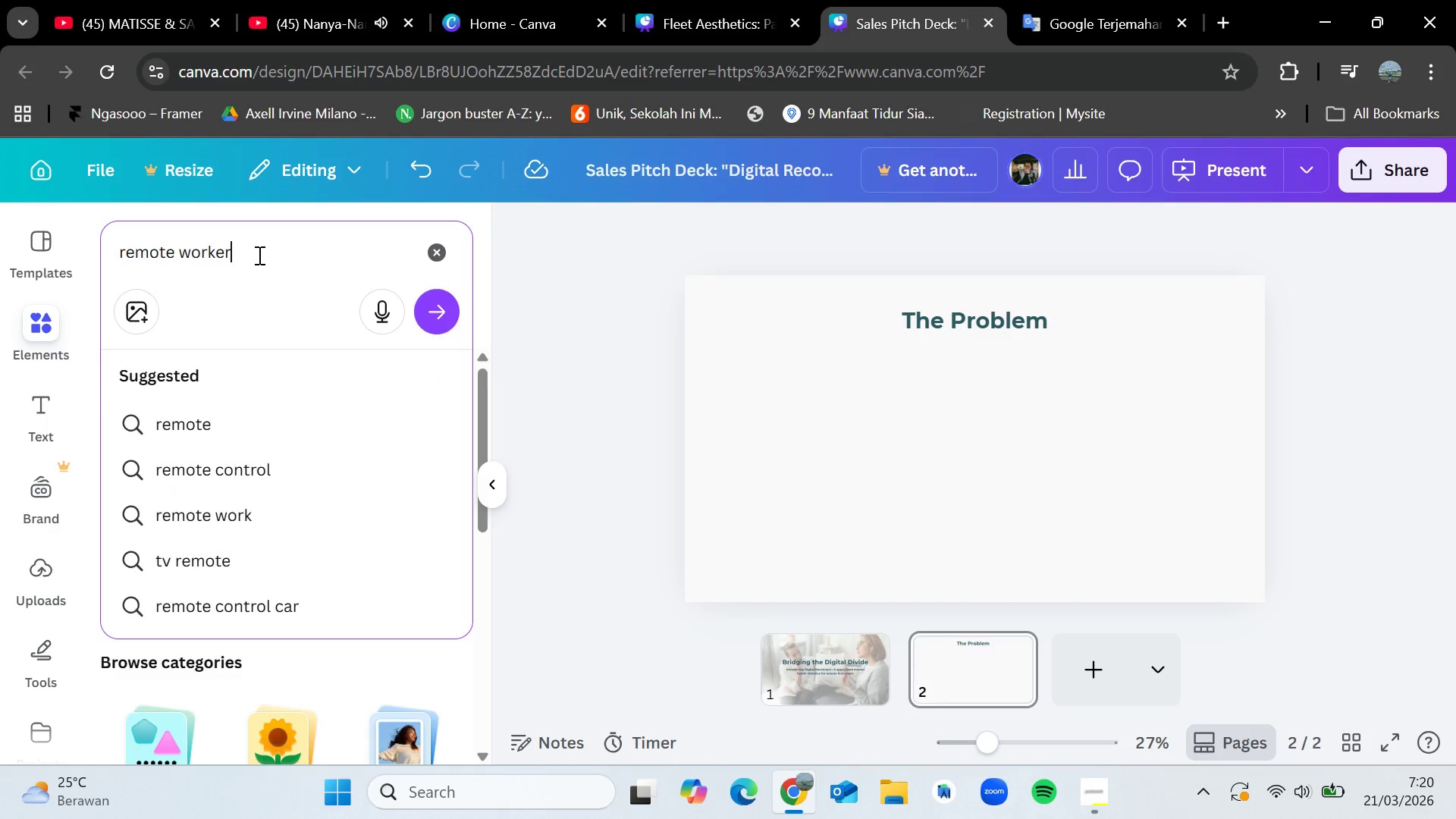 
key(Enter)
 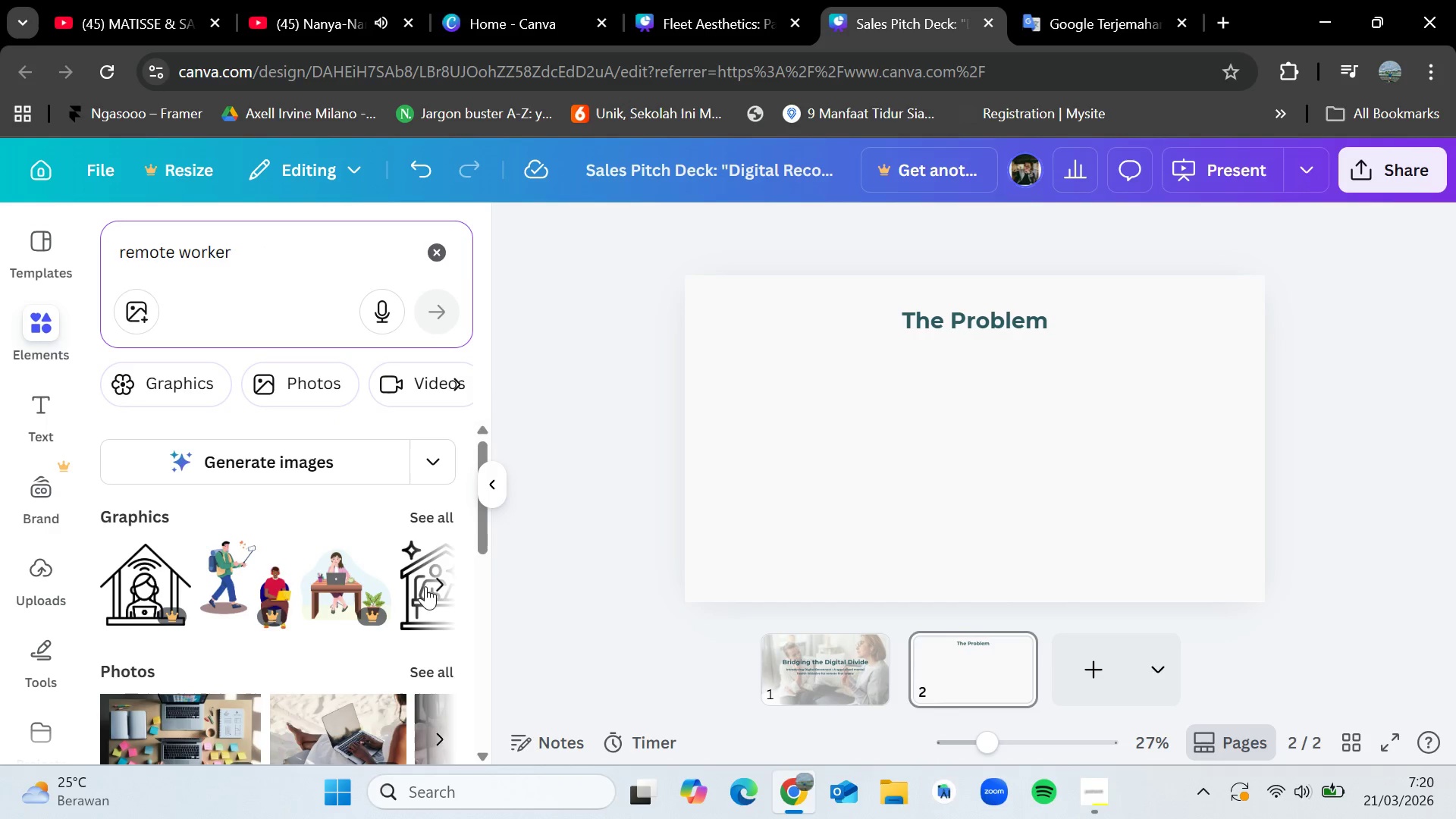 
left_click([425, 680])
 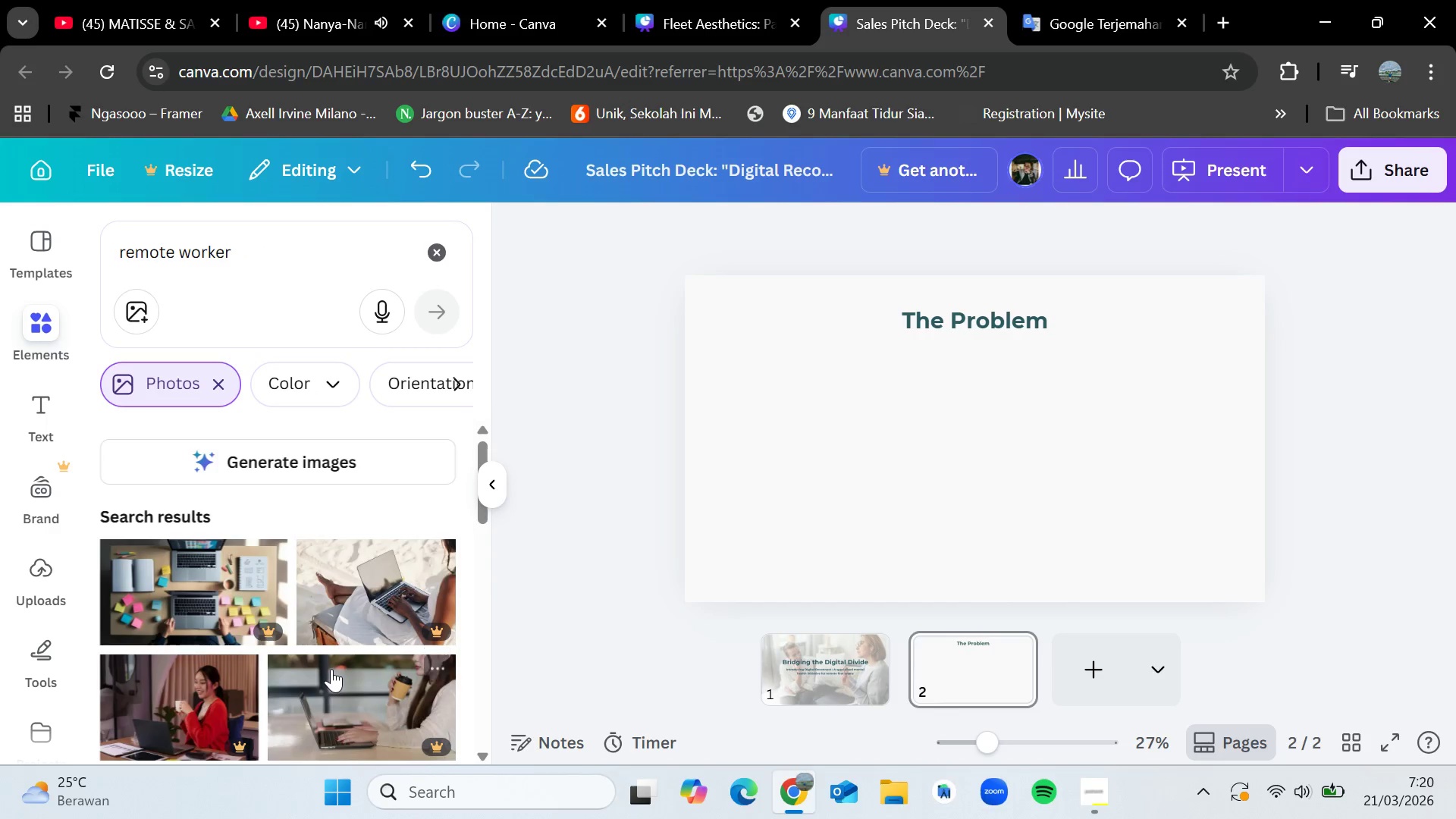 
scroll: coordinate [331, 668], scroll_direction: down, amount: 3.0
 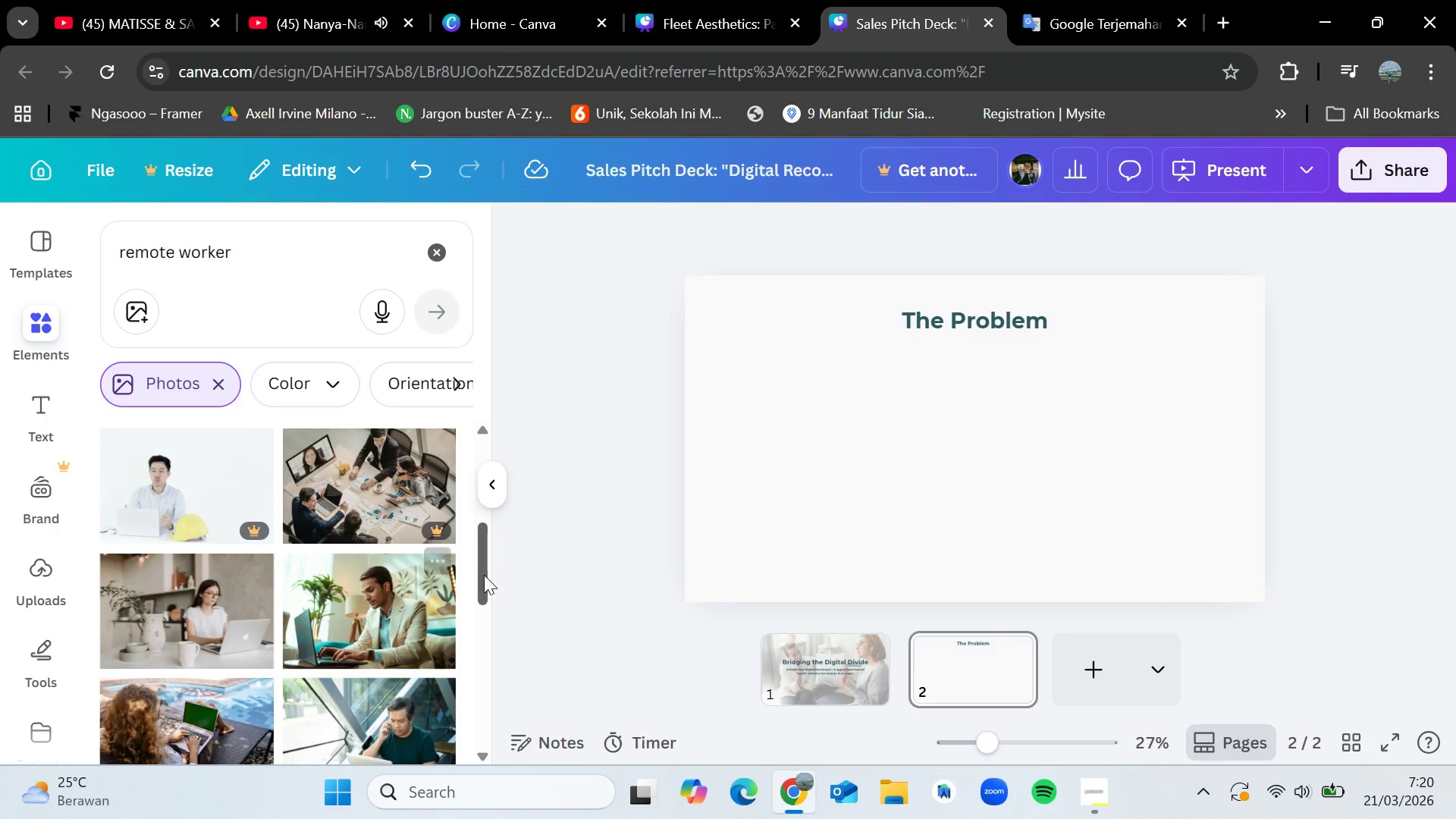 
mouse_move([419, 617])
 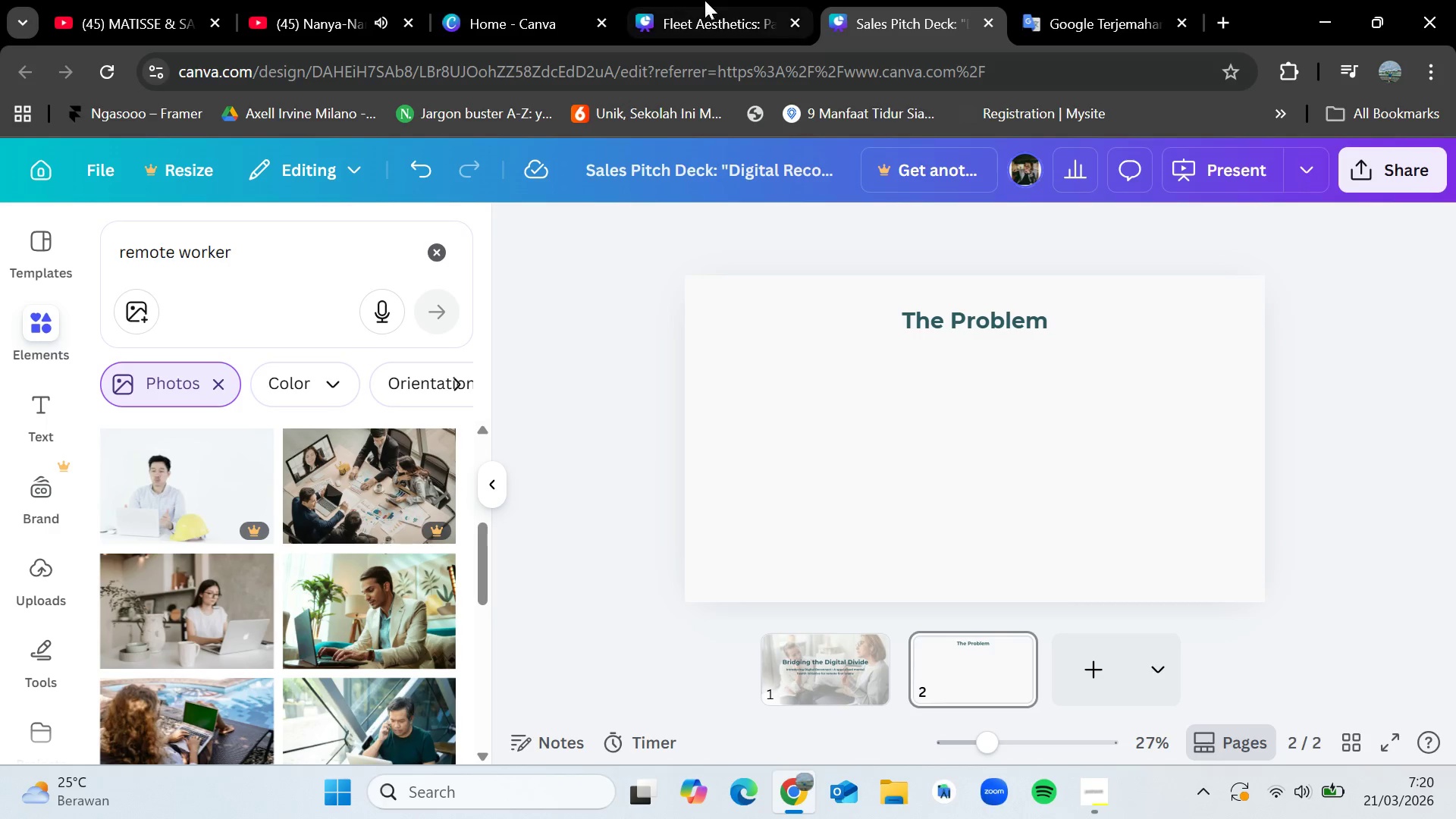 
left_click([715, 0])
 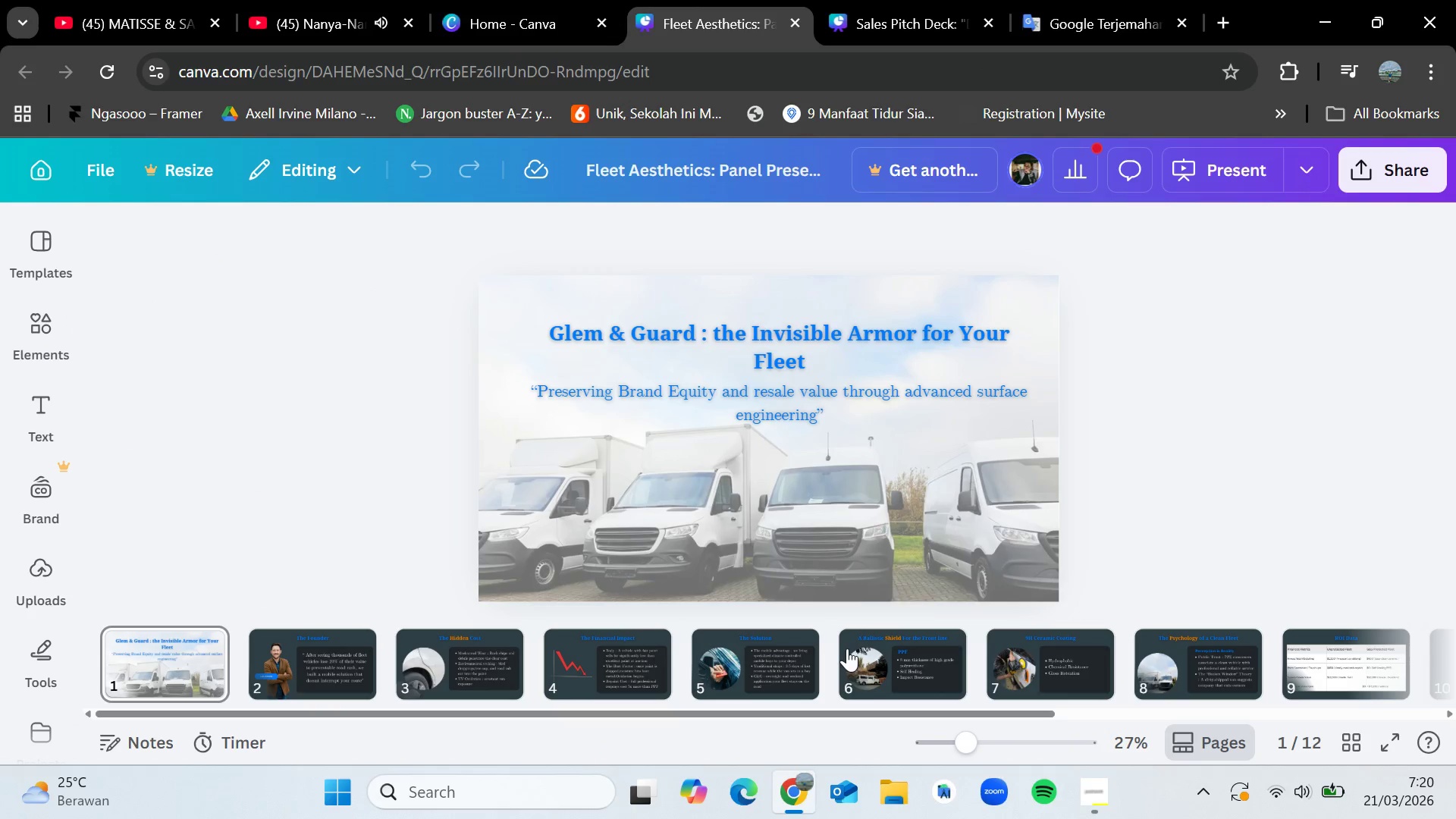 
left_click([858, 656])
 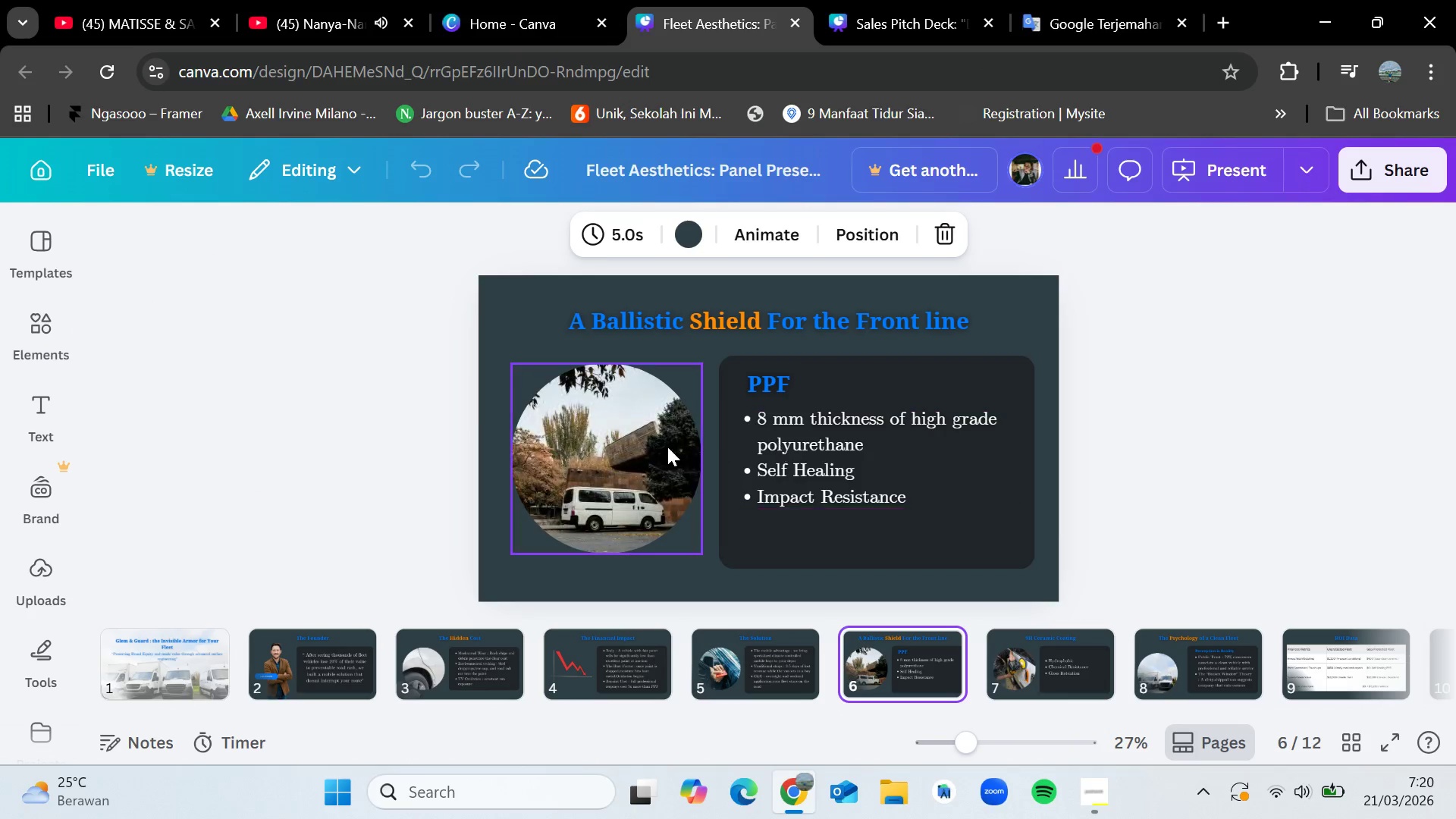 
left_click([649, 453])
 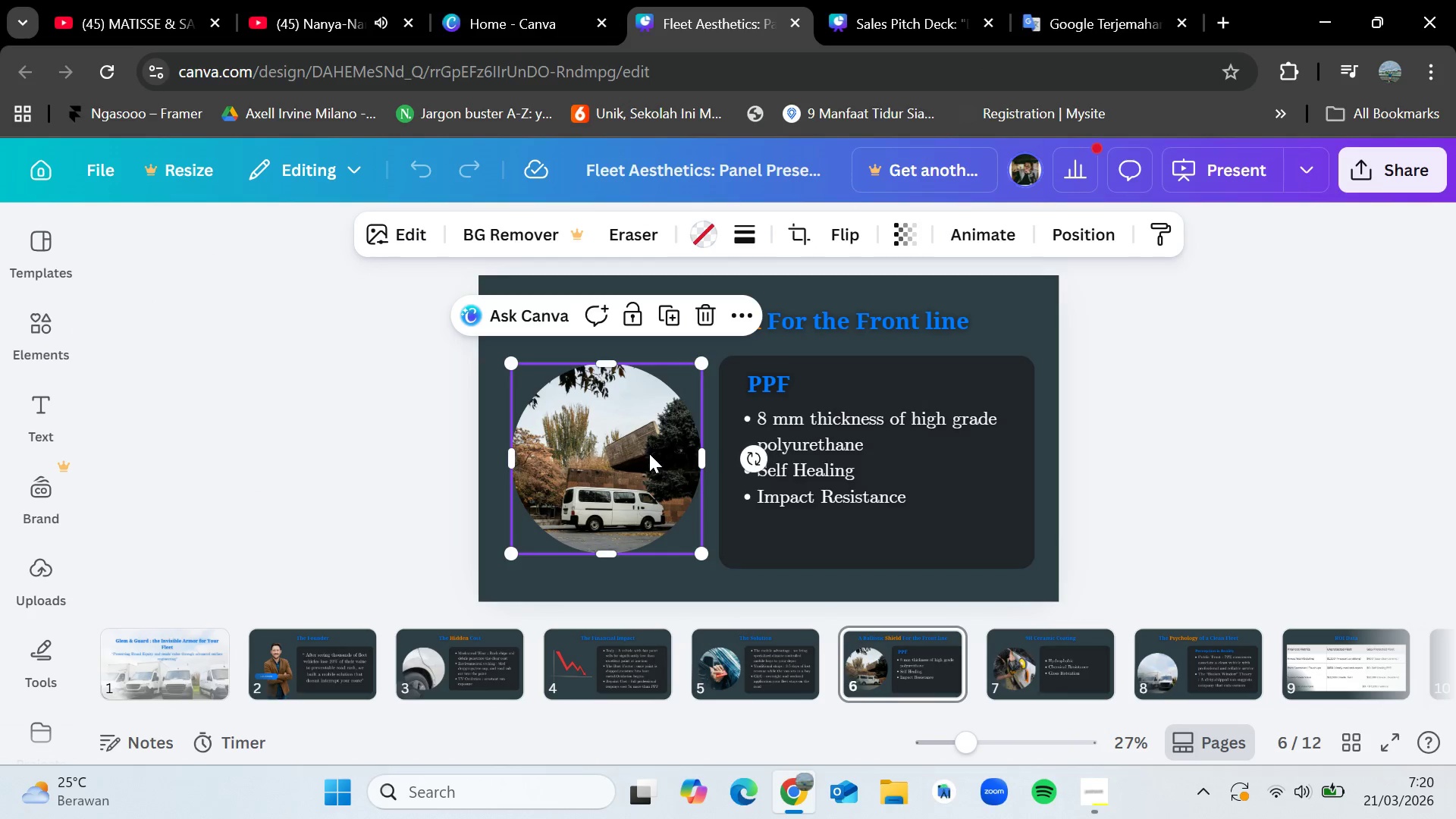 
key(Control+C)
 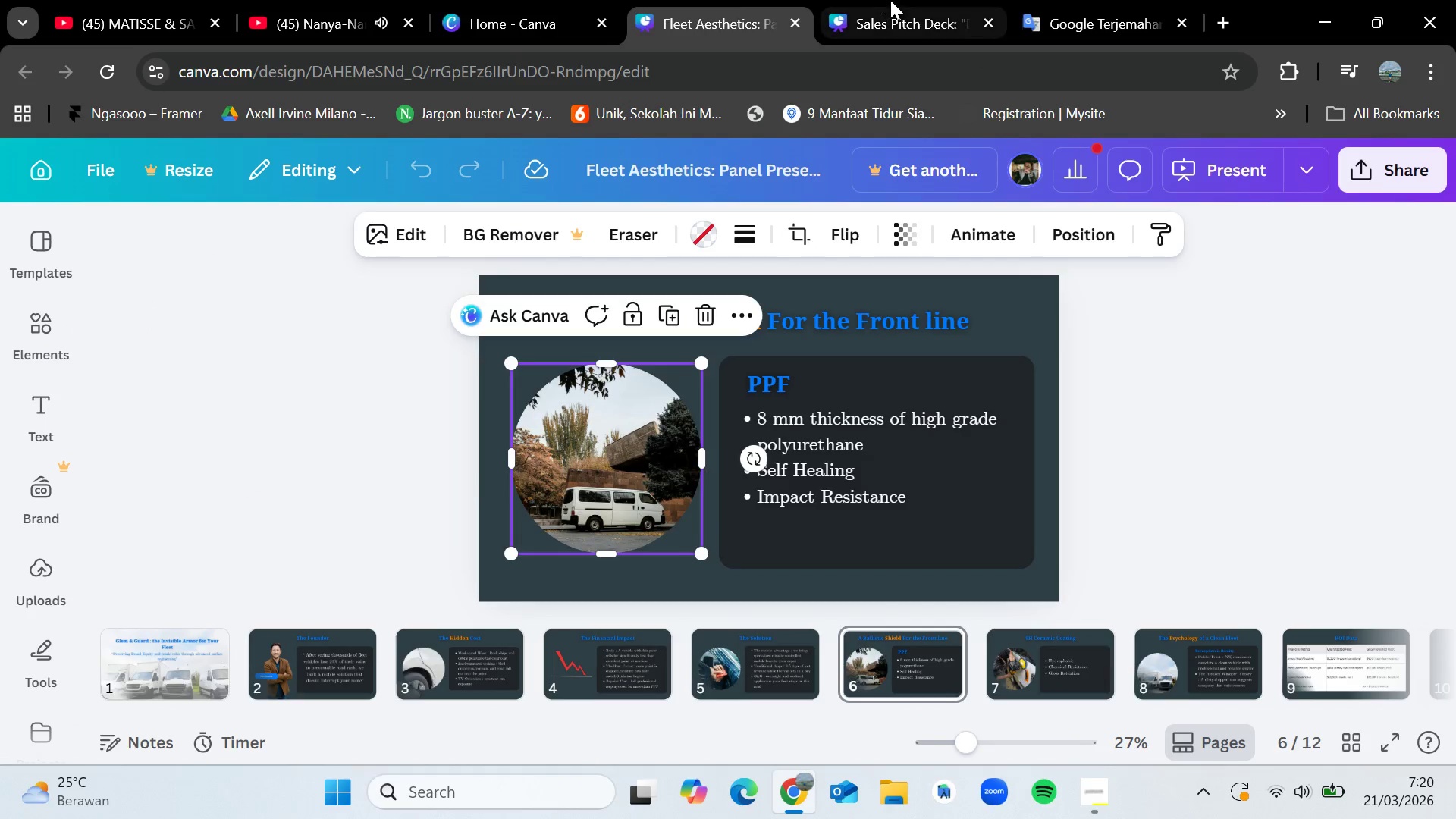 
left_click([893, 0])
 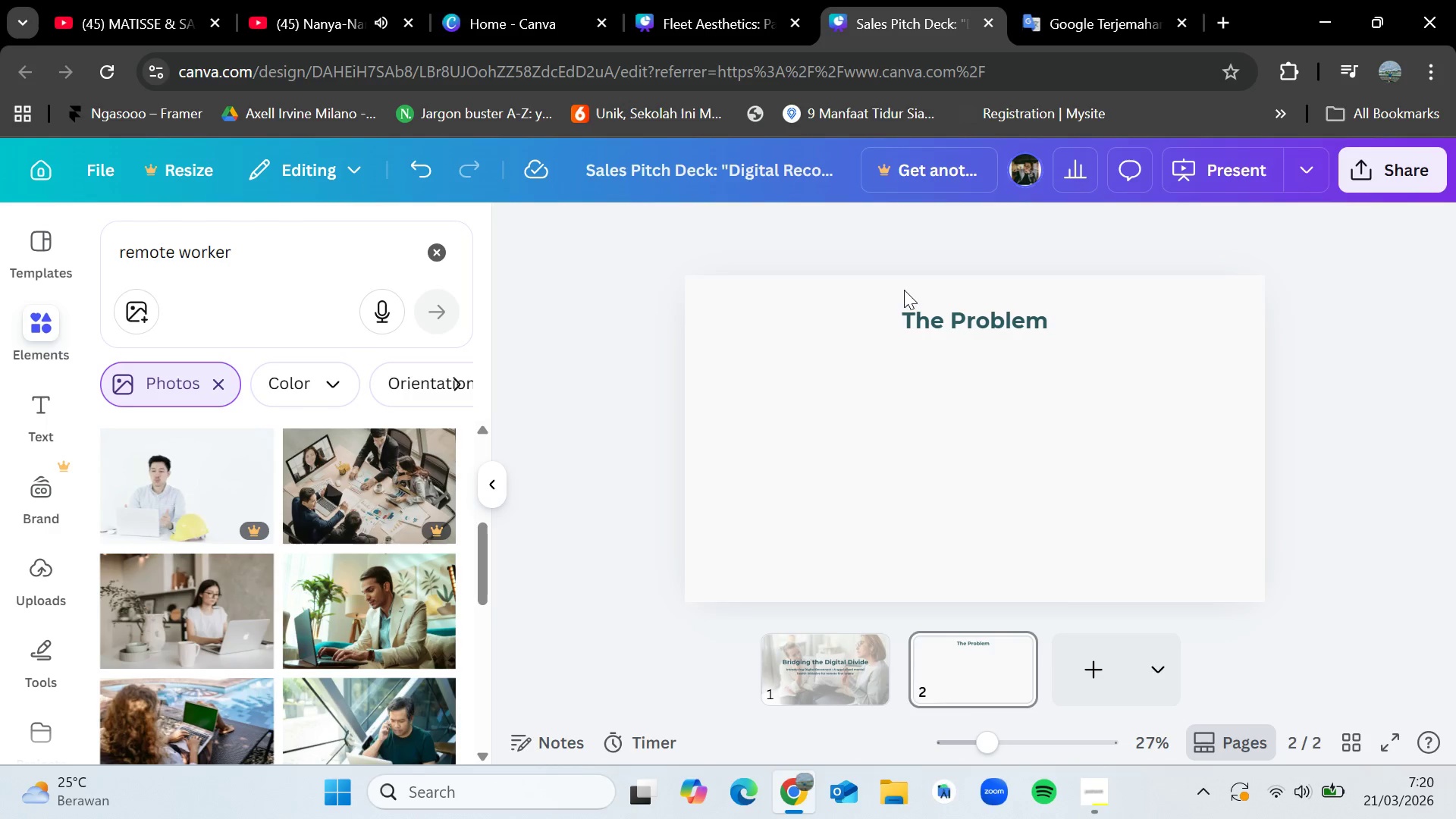 
key(Control+V)
 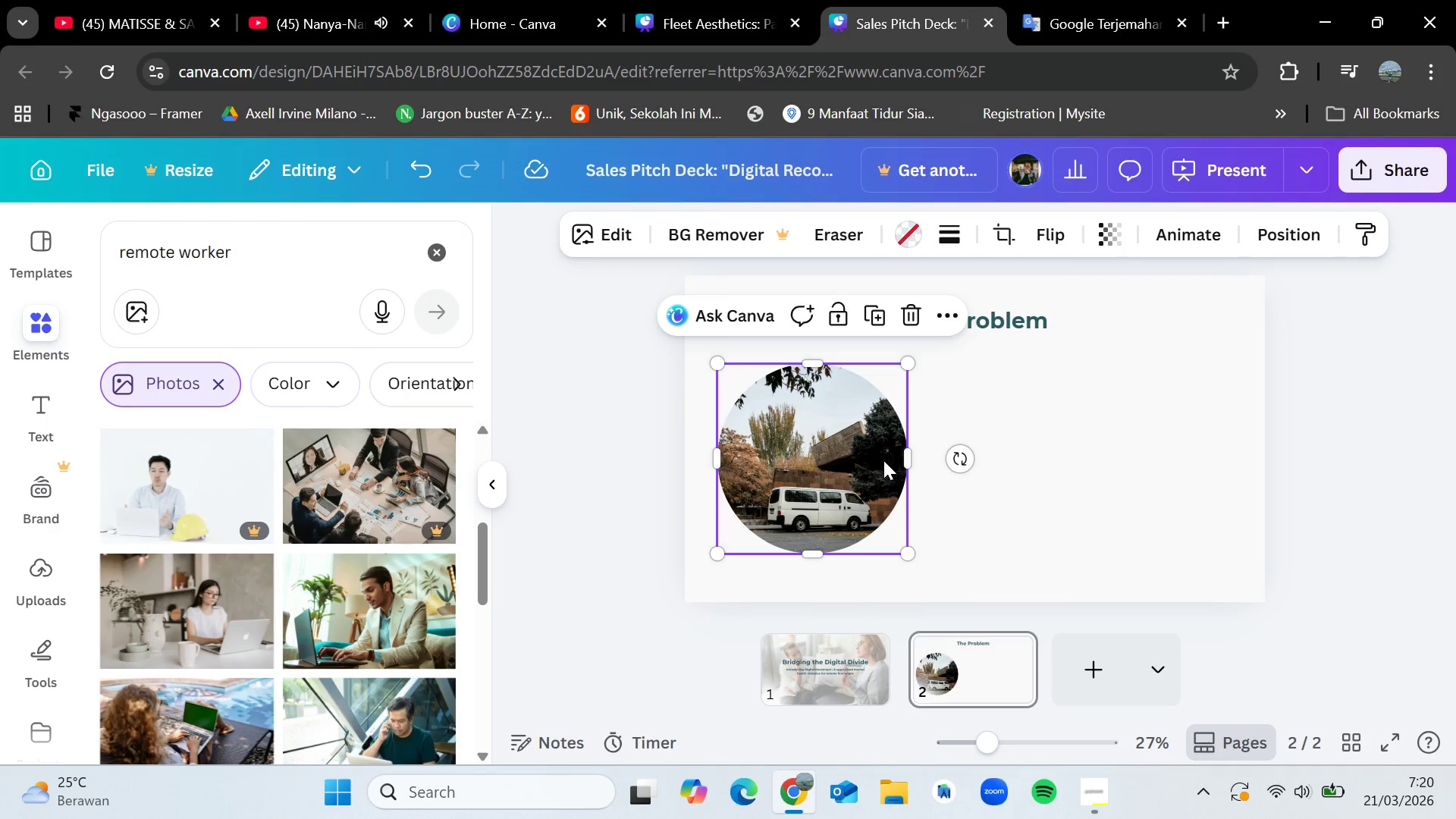 
left_click([998, 438])
 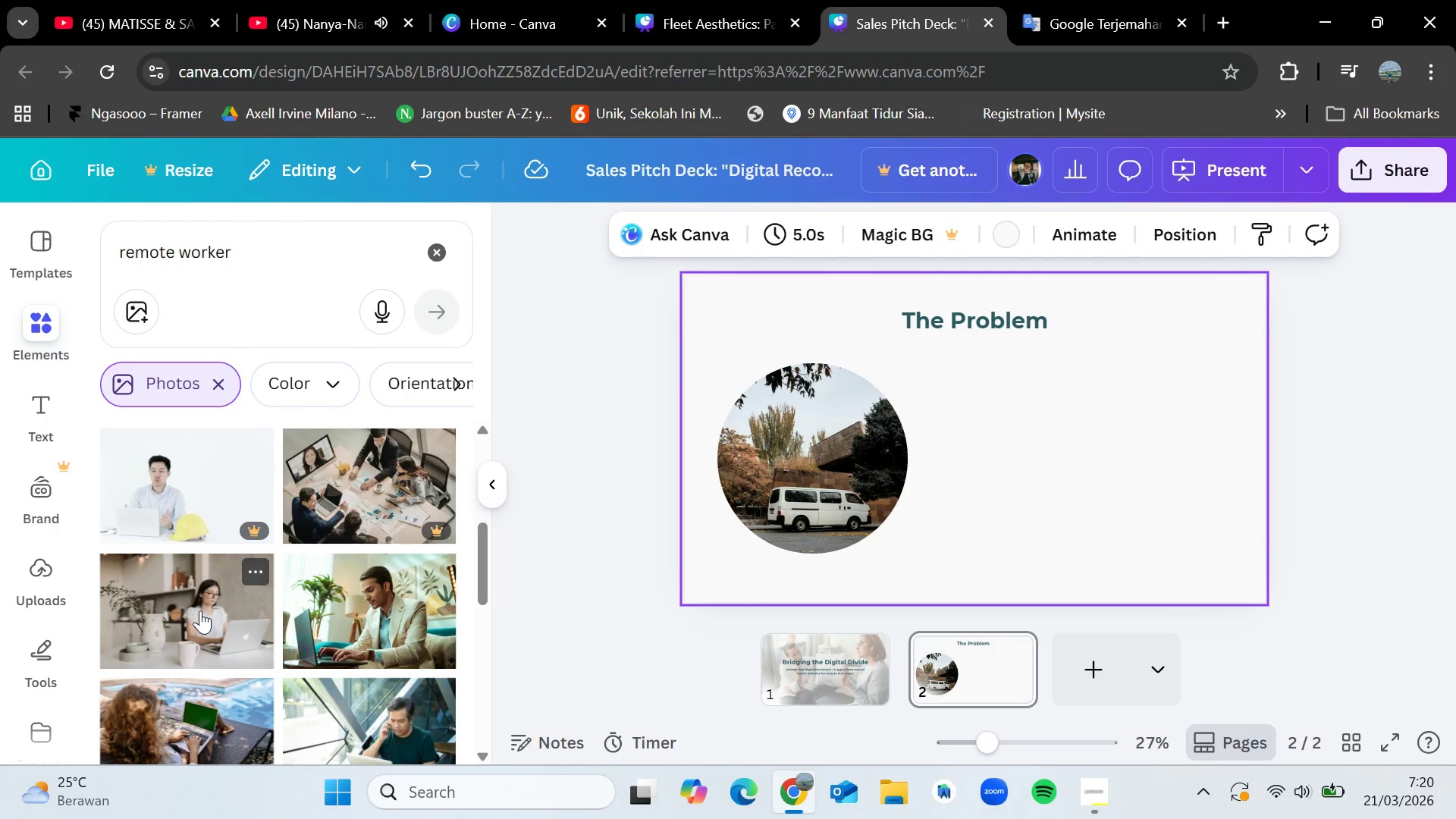 
scroll: coordinate [214, 614], scroll_direction: down, amount: 2.0
 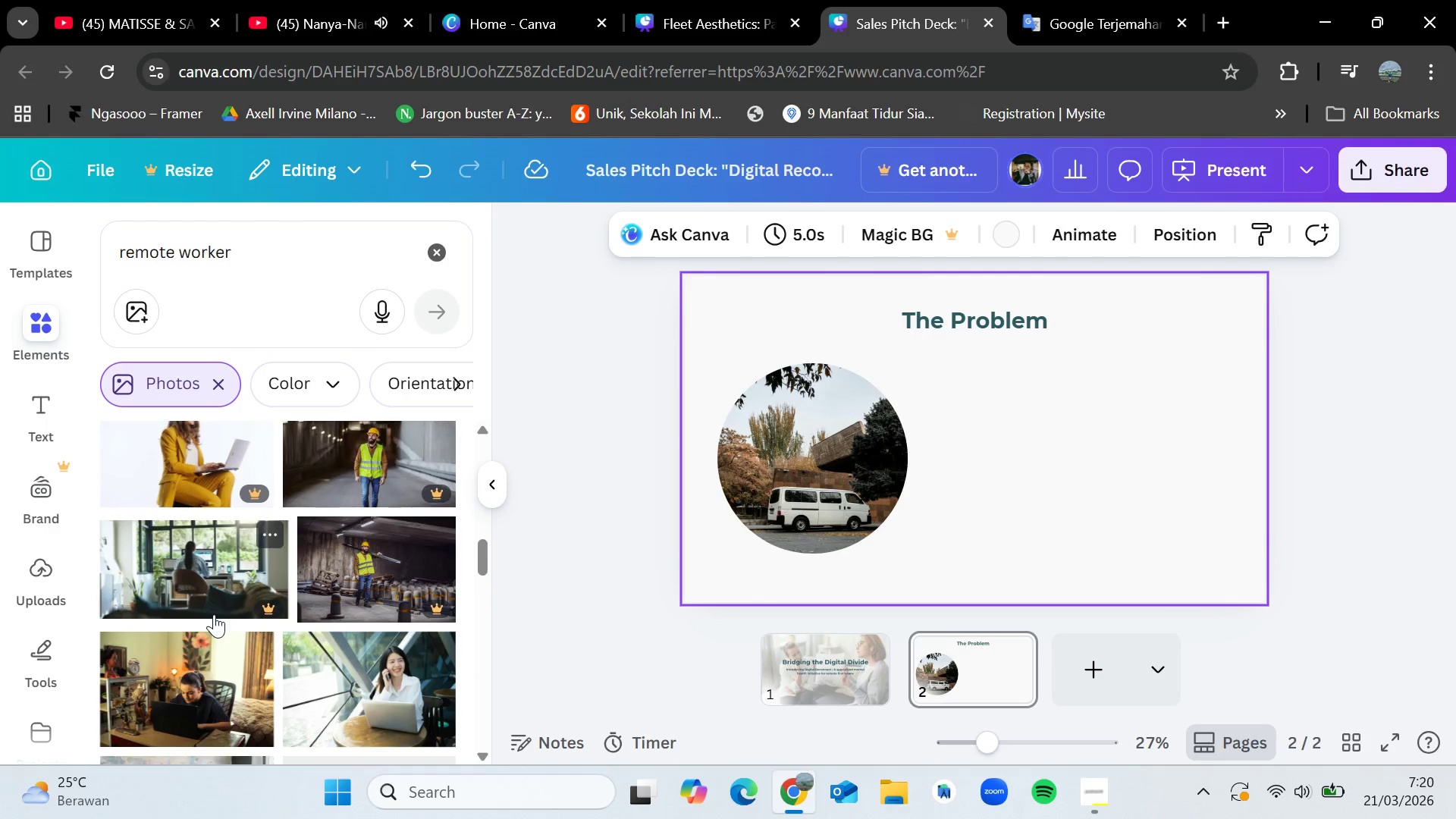 
scroll: coordinate [214, 614], scroll_direction: up, amount: 2.0
 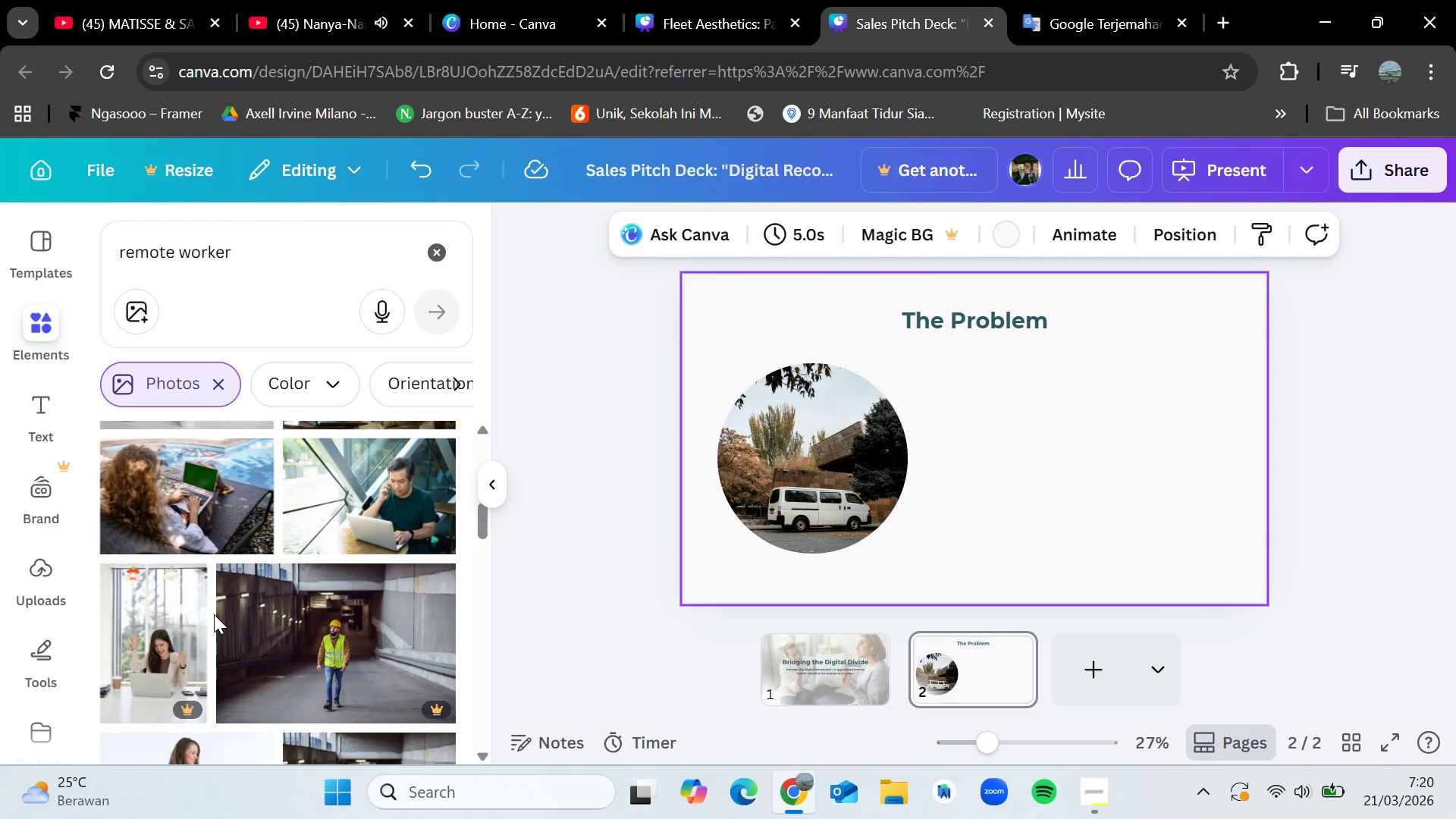 
scroll: coordinate [214, 614], scroll_direction: down, amount: 3.0
 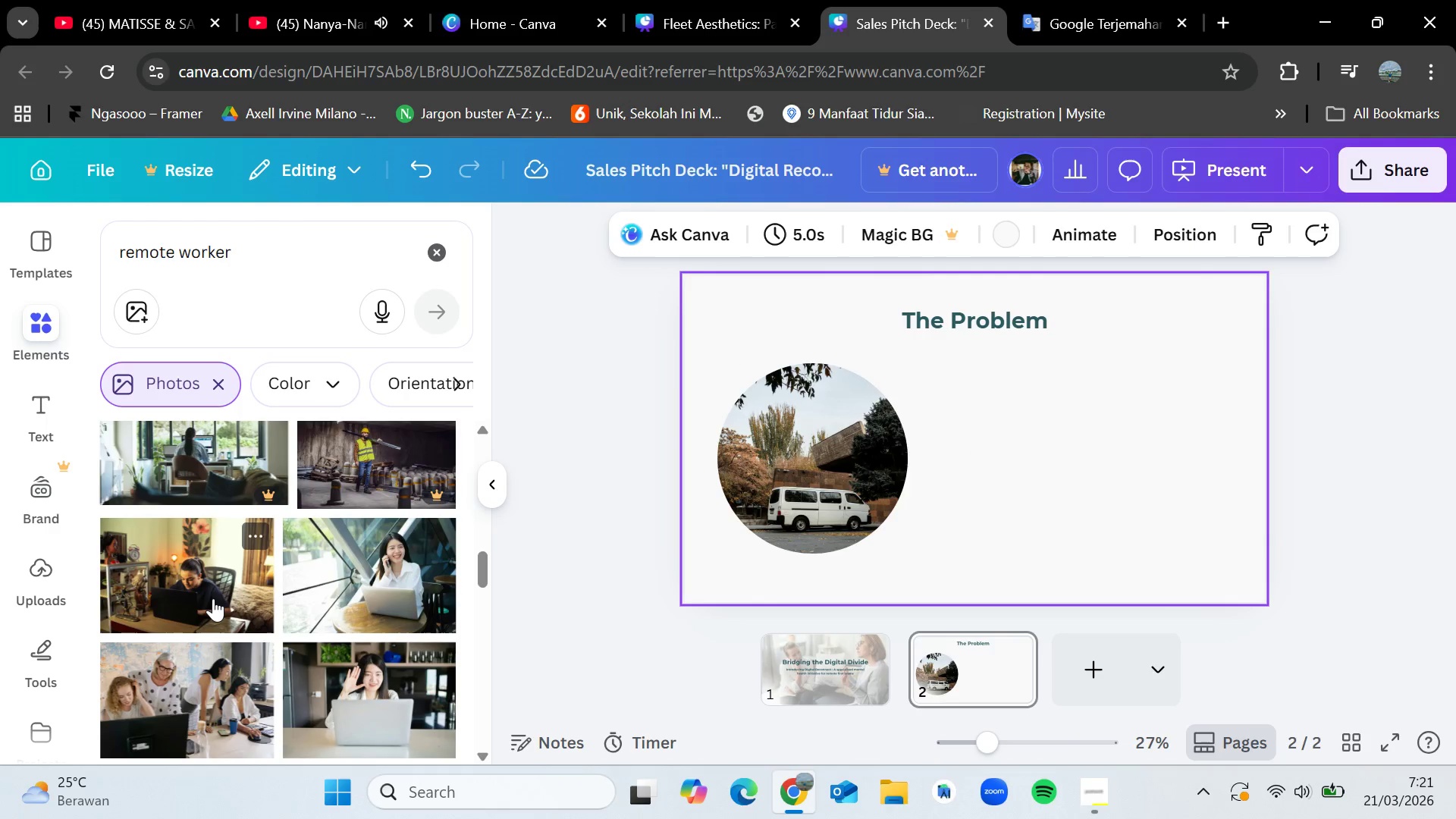 
left_click_drag(start_coordinate=[213, 598], to_coordinate=[833, 465])
 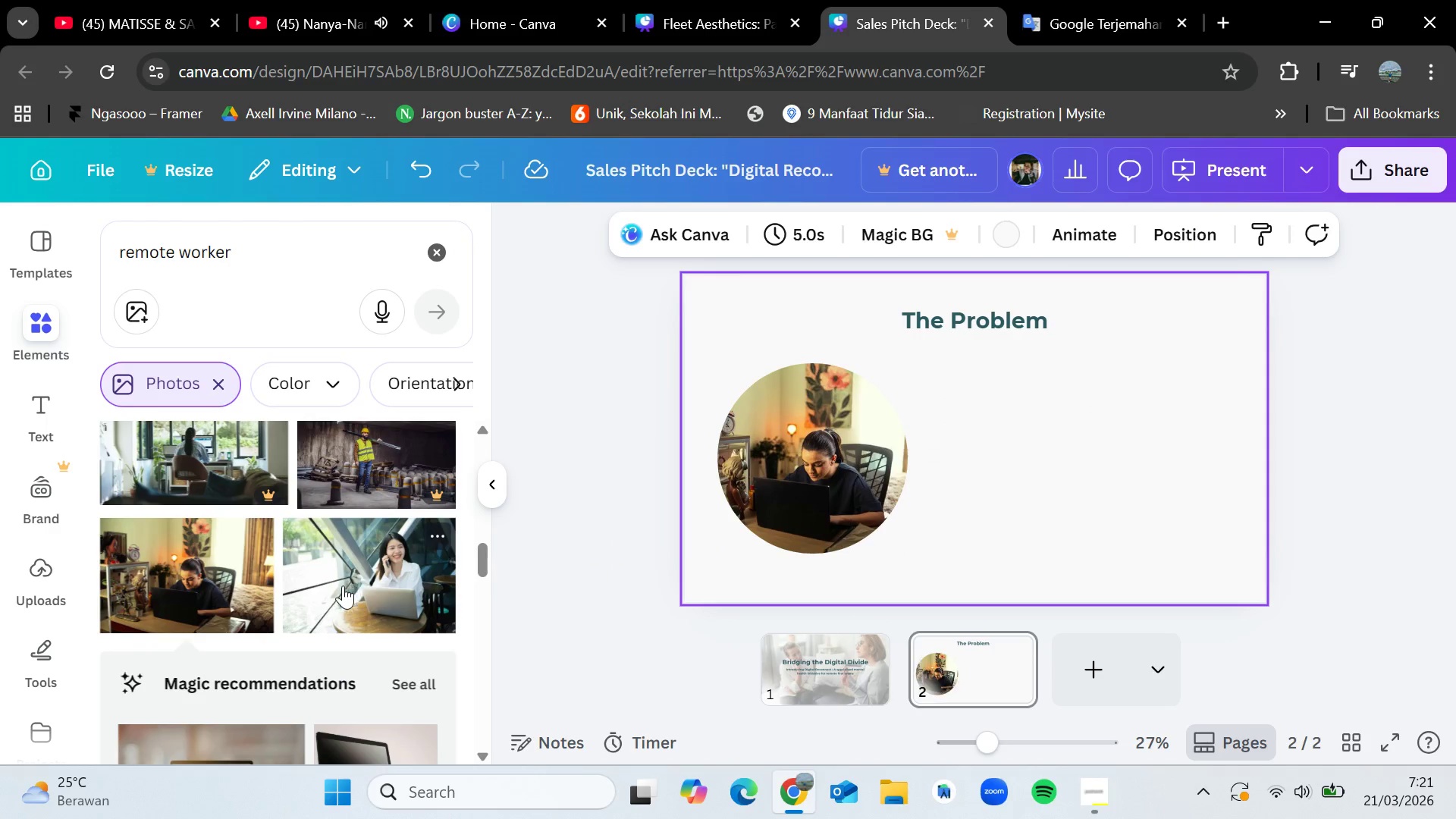 
scroll: coordinate [339, 593], scroll_direction: up, amount: 4.0
 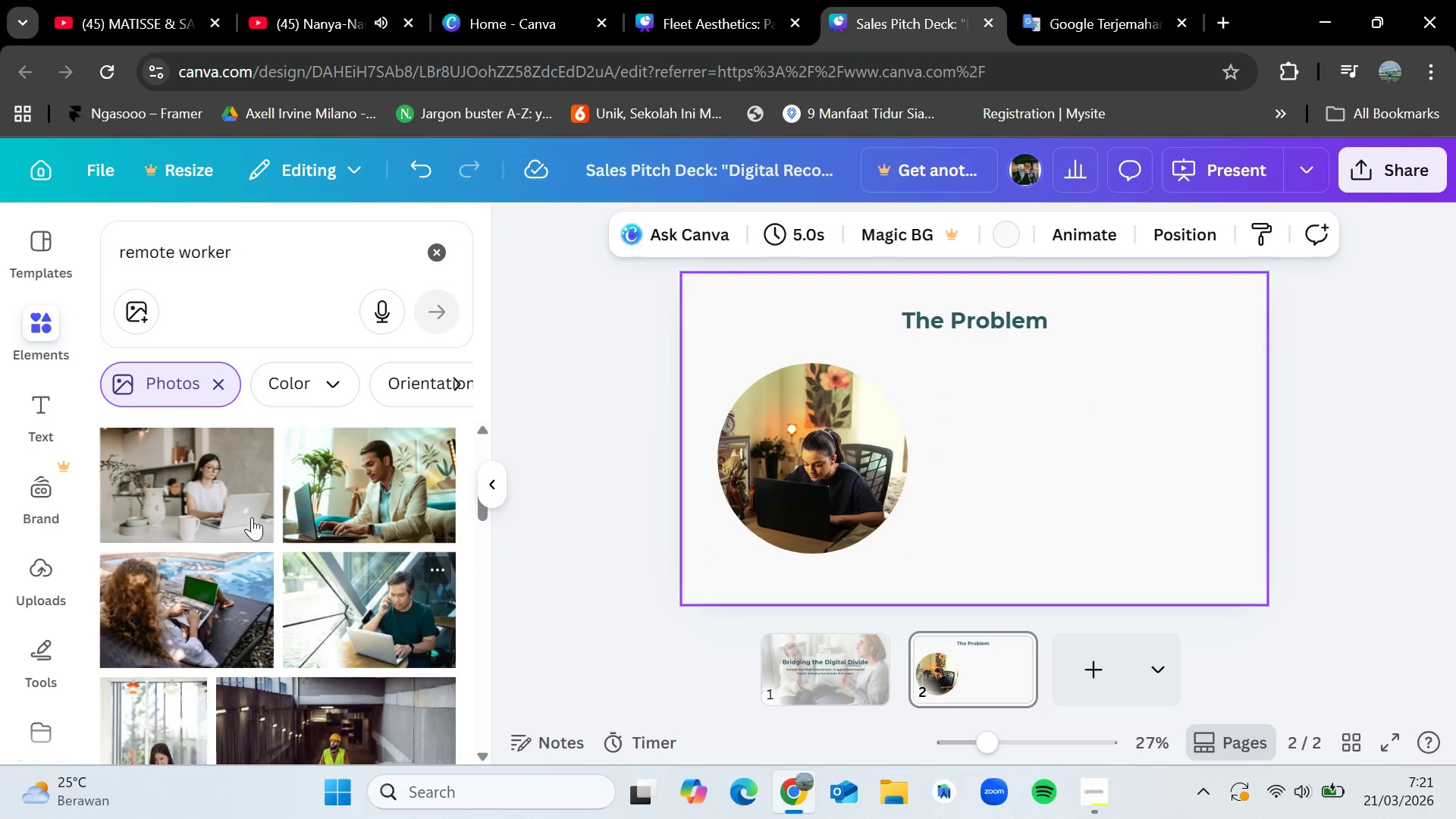 
left_click_drag(start_coordinate=[199, 485], to_coordinate=[768, 432])
 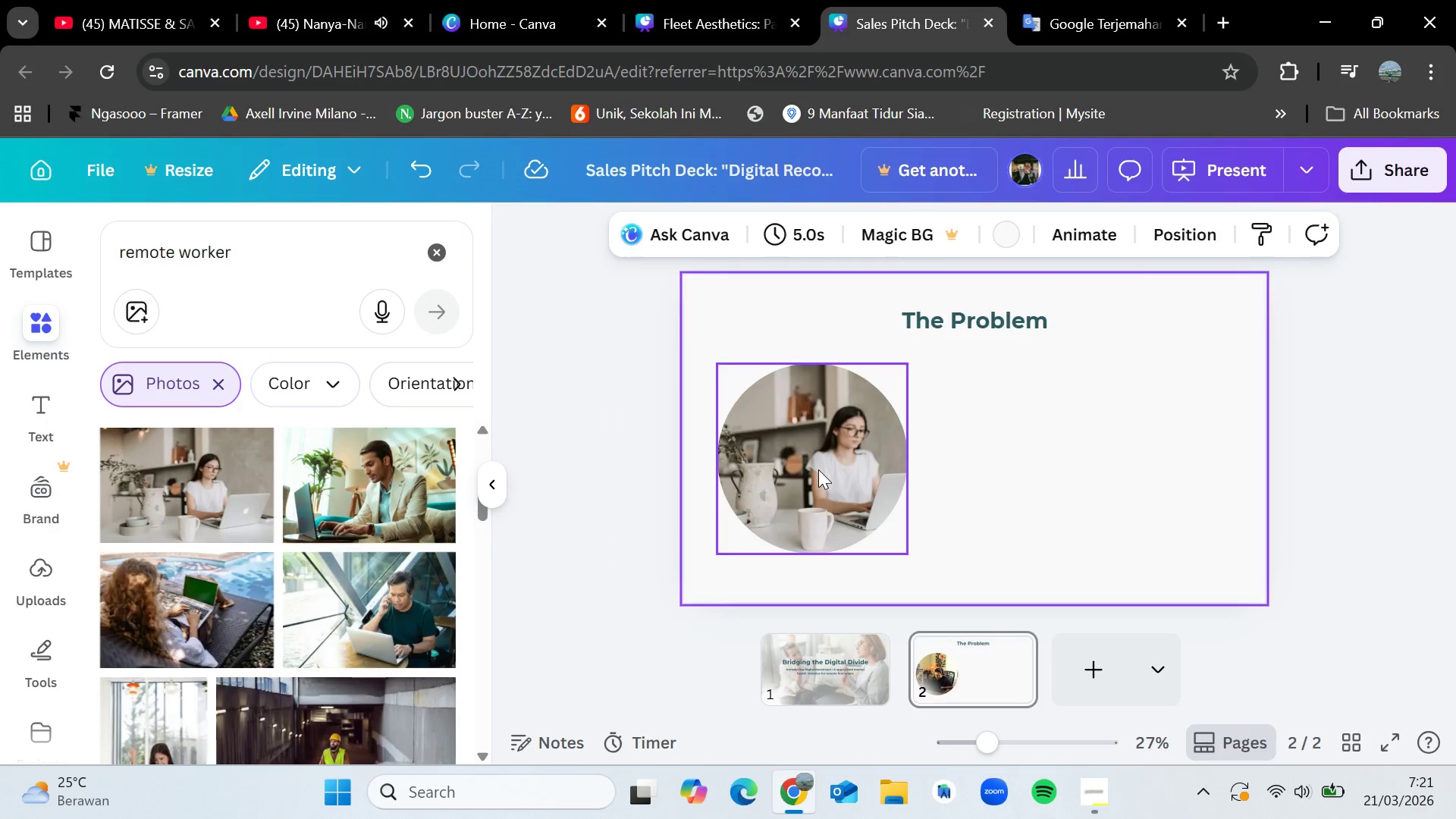 
double_click([818, 469])
 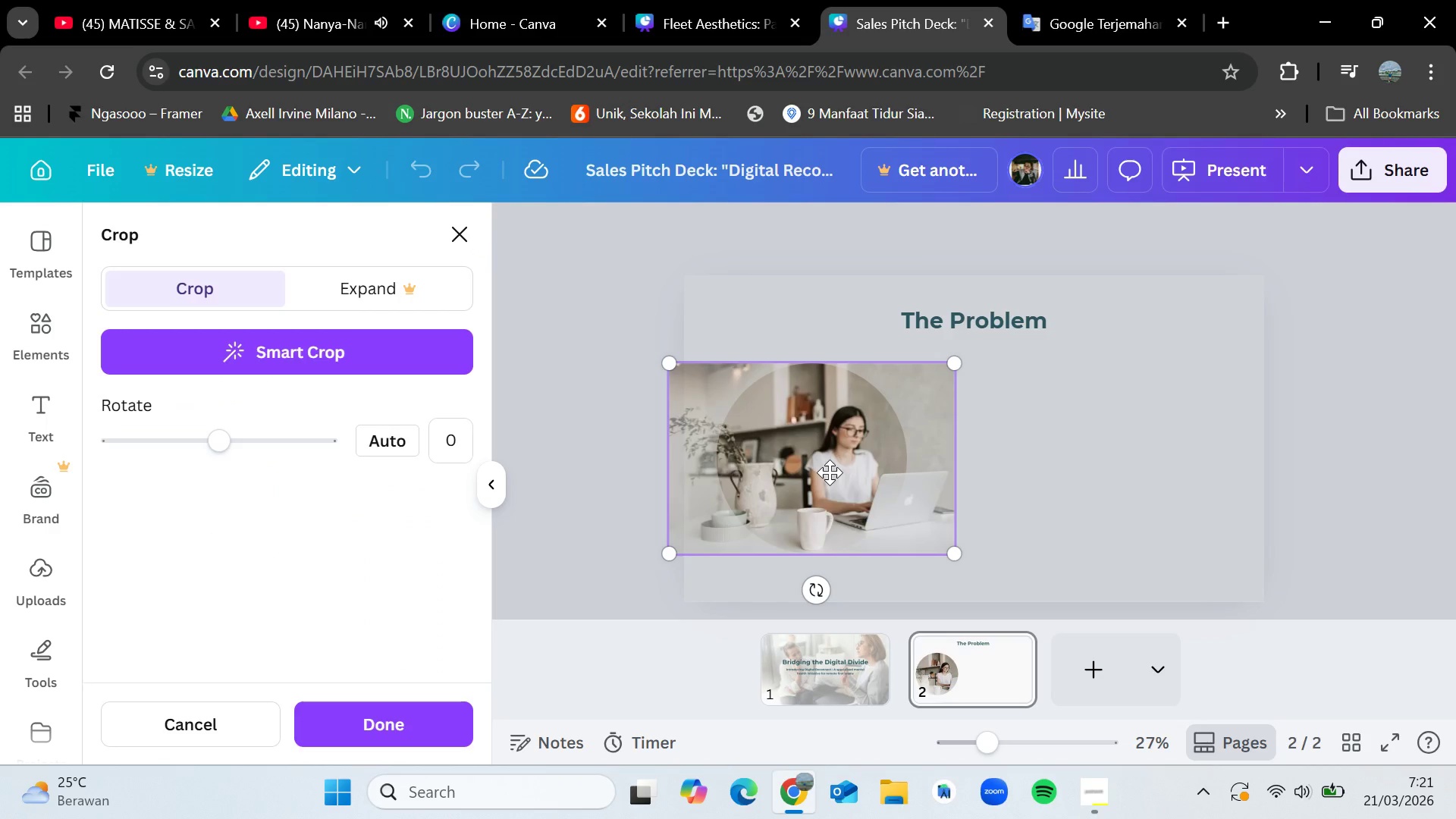 
left_click_drag(start_coordinate=[830, 472], to_coordinate=[779, 479])
 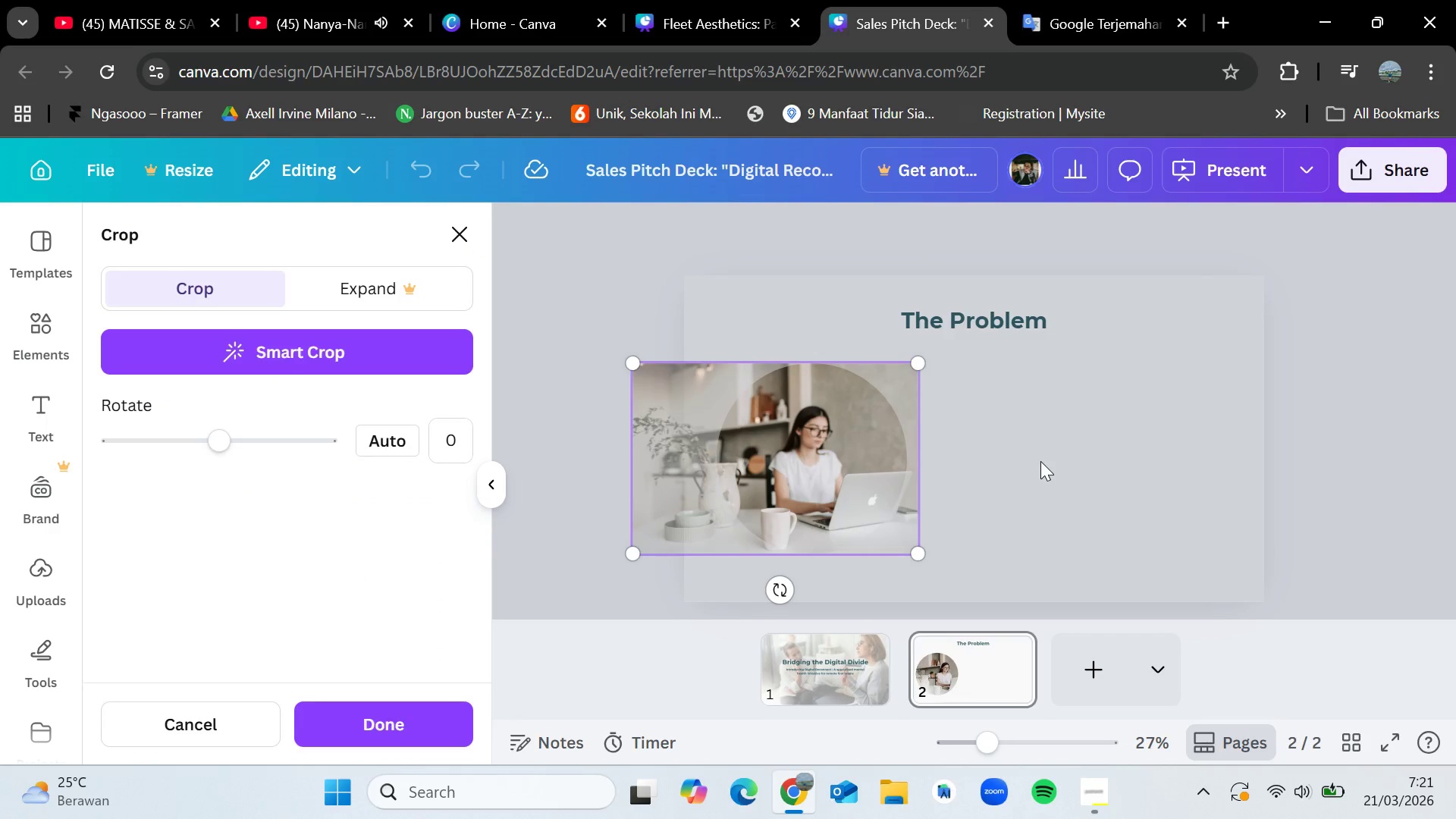 
left_click([1040, 461])
 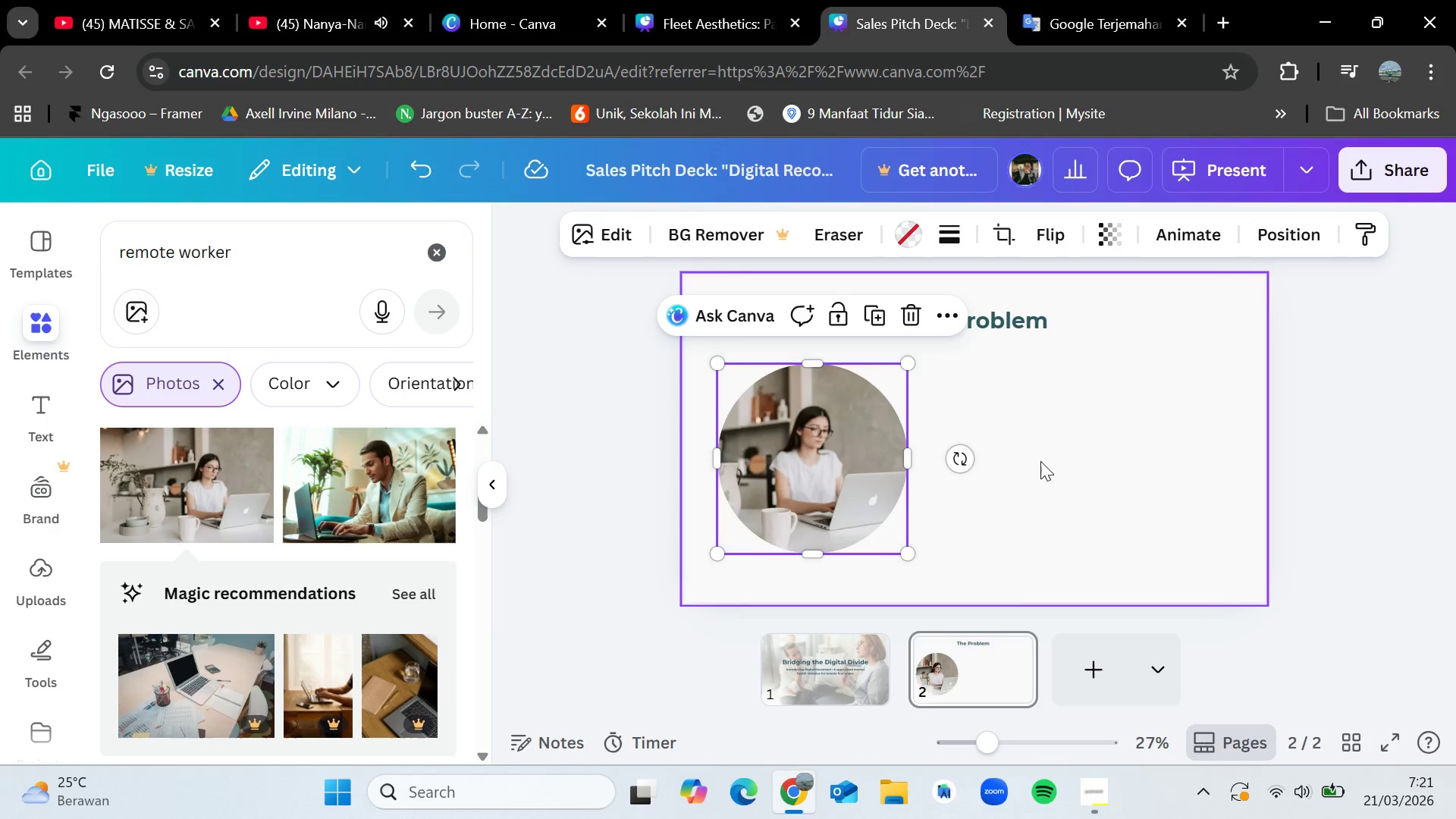 
left_click([1040, 461])
 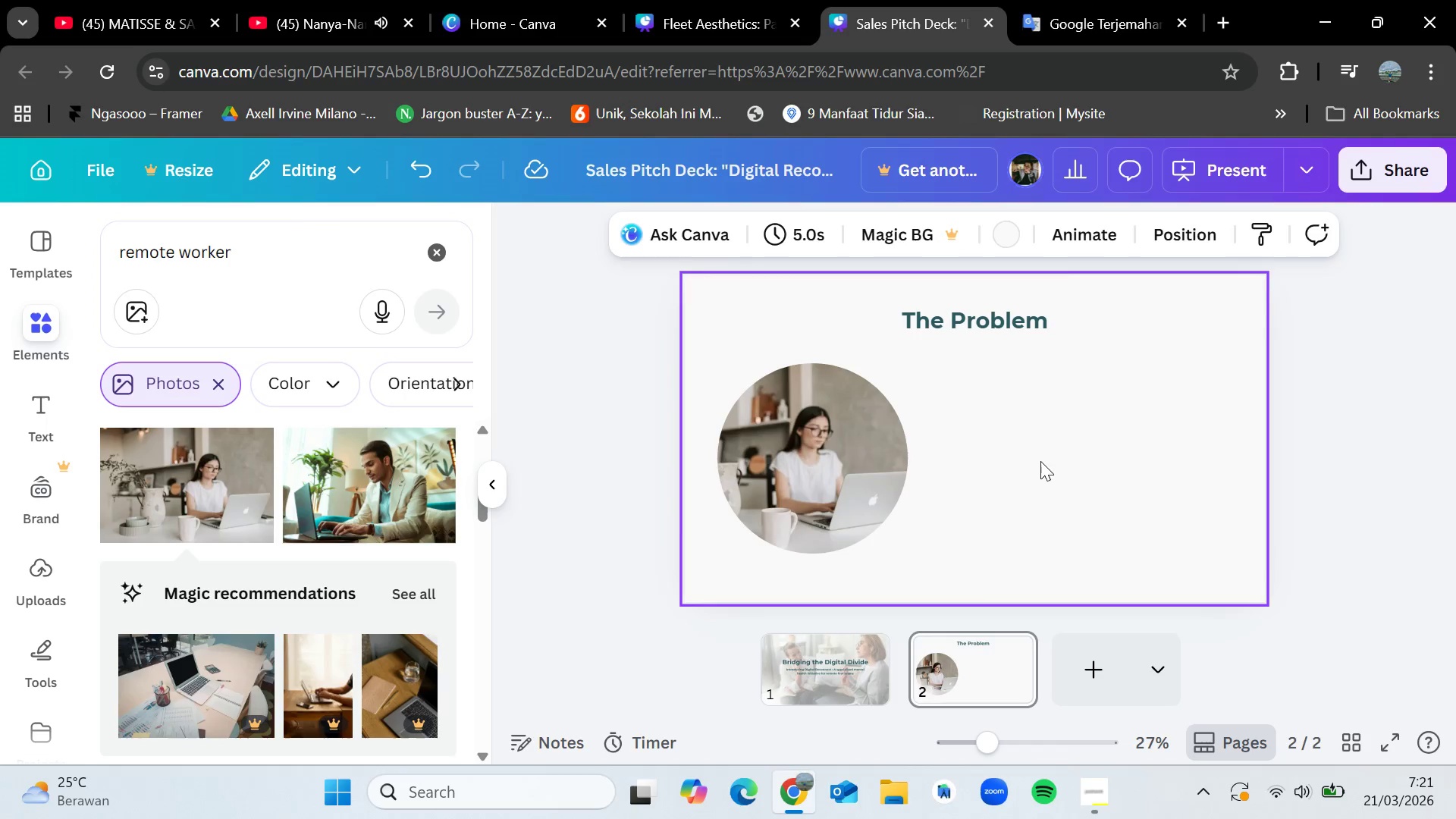 
left_click([687, 0])
 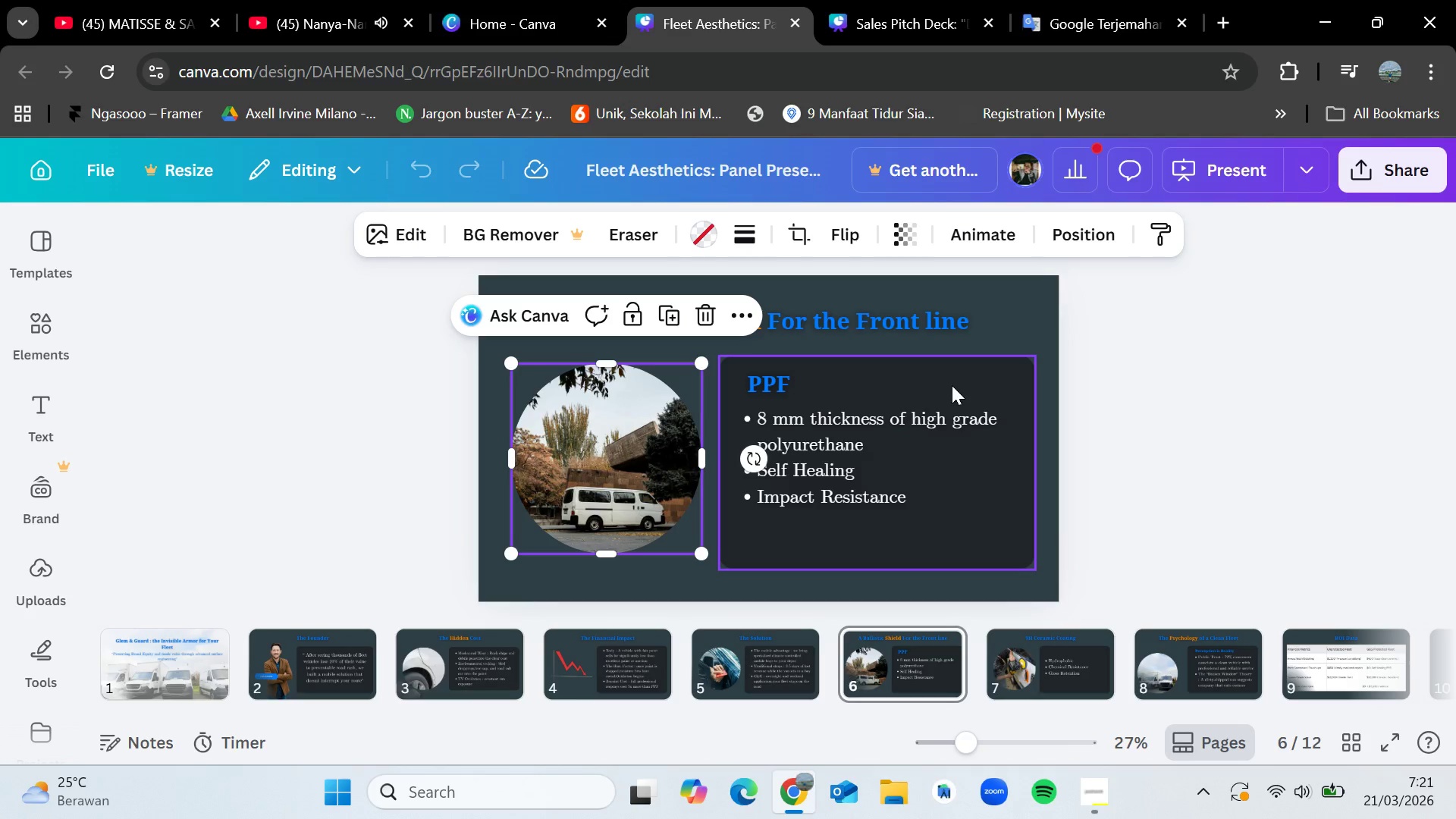 
left_click([952, 381])
 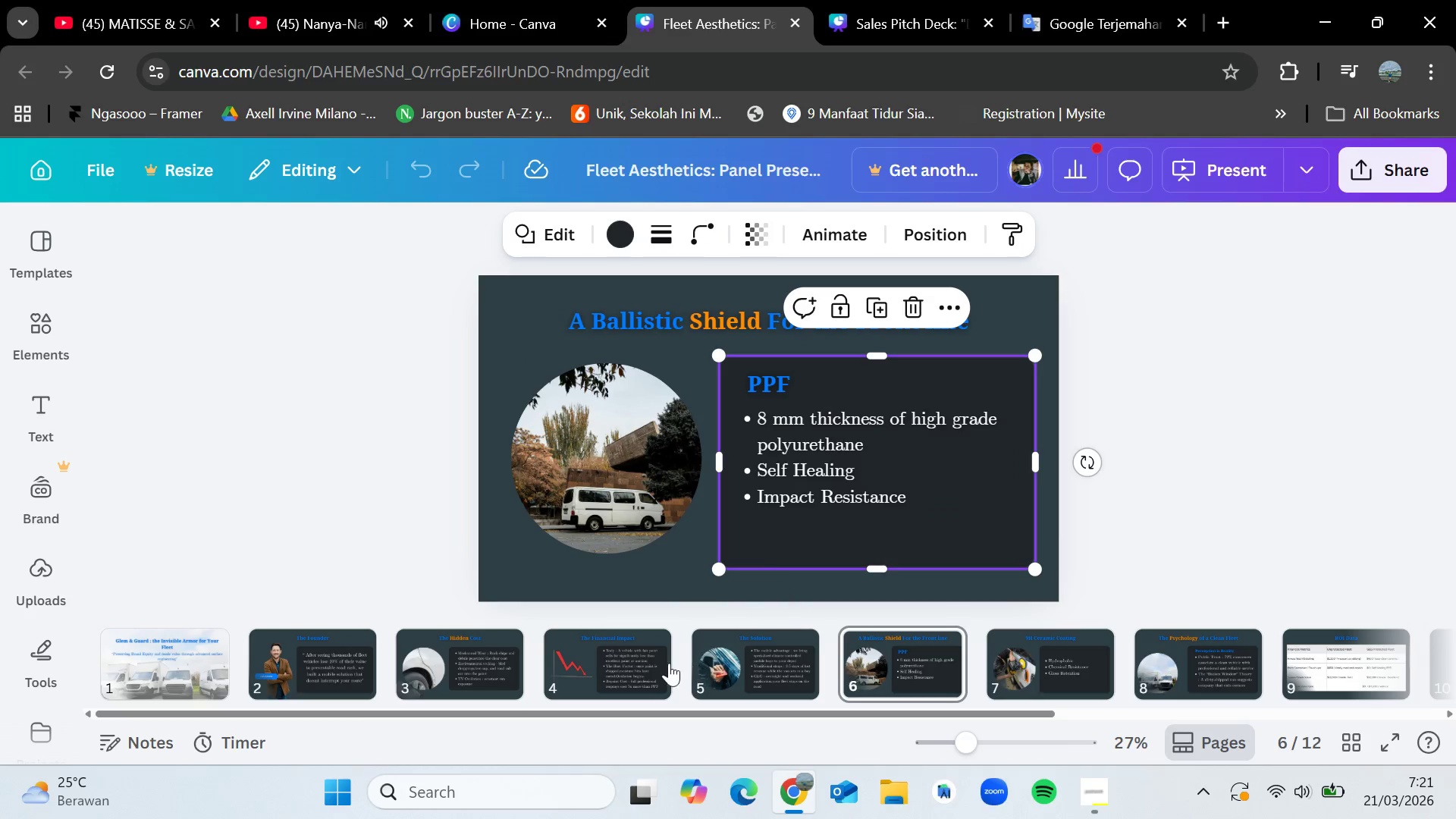 
left_click([661, 663])
 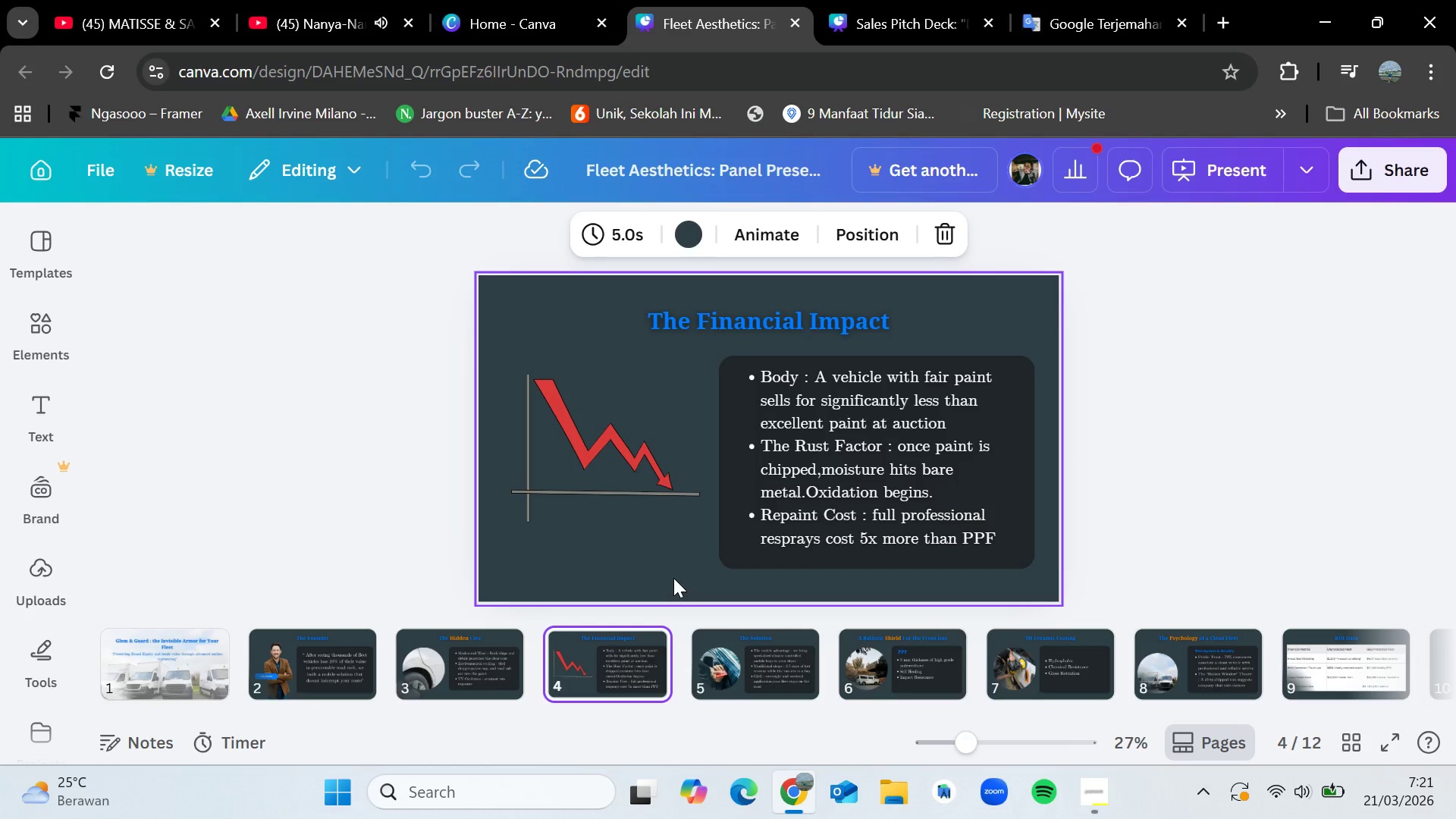 
left_click_drag(start_coordinate=[673, 578], to_coordinate=[873, 530])
 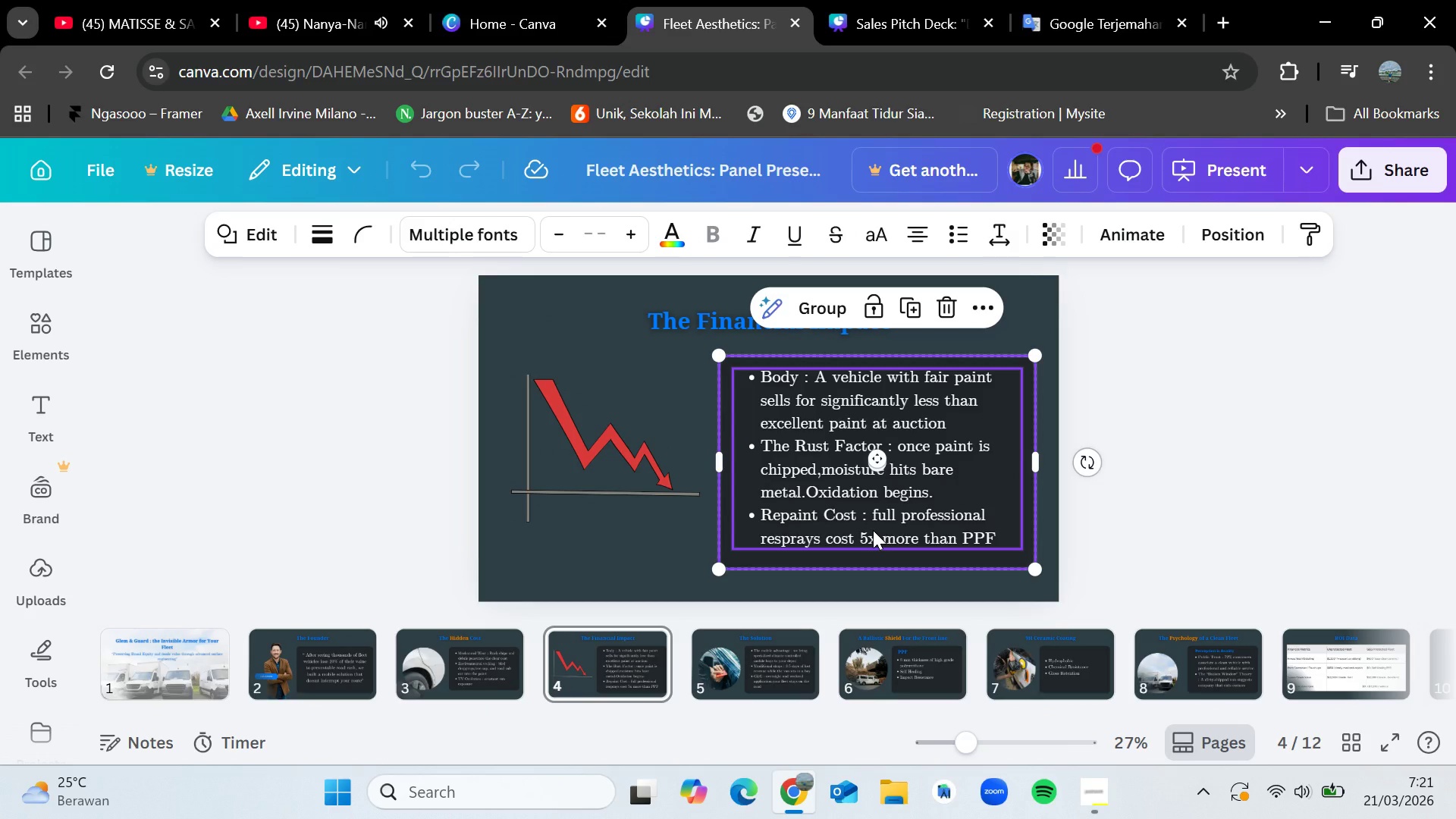 
key(Control+C)
 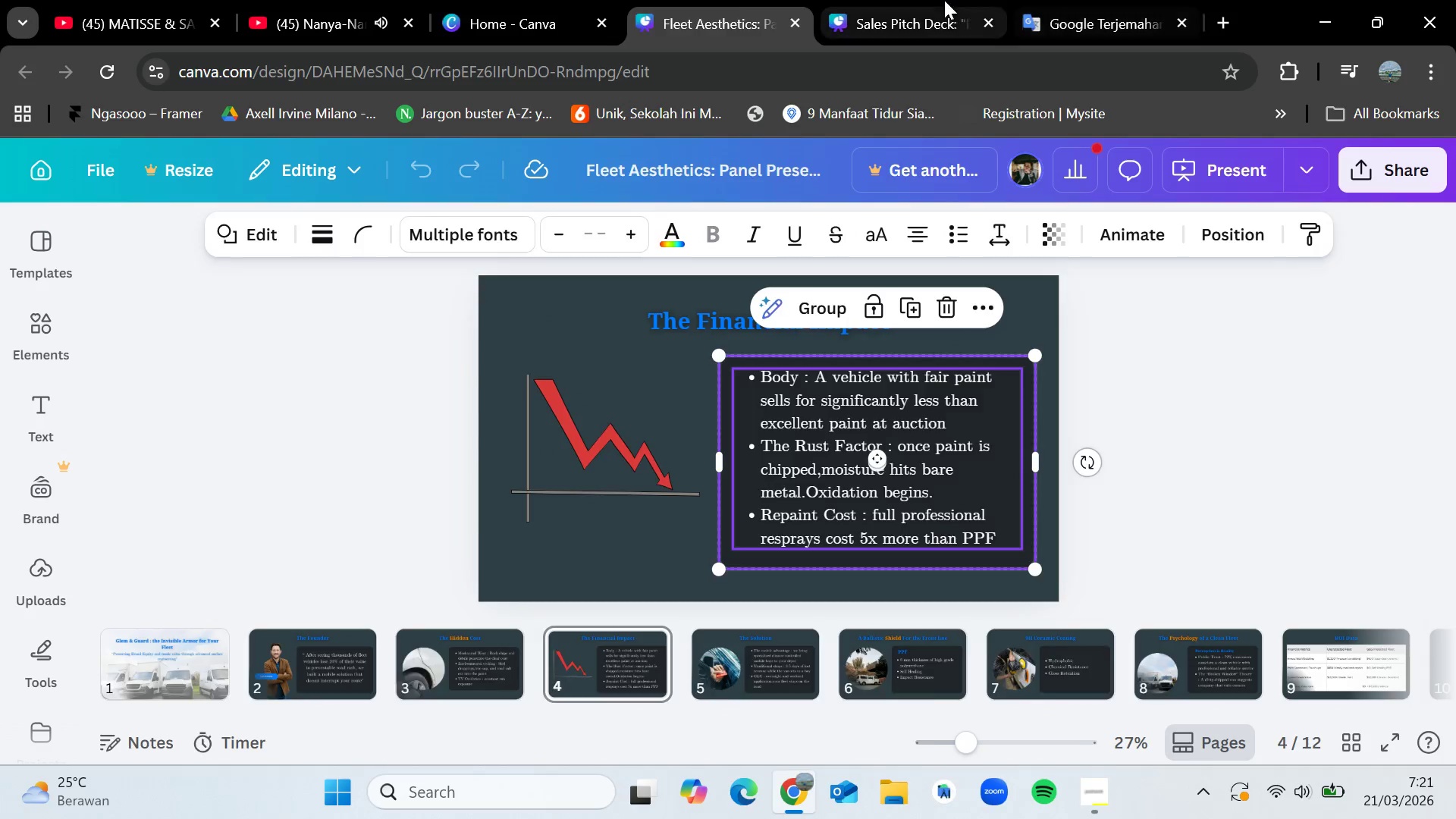 
left_click([944, 0])
 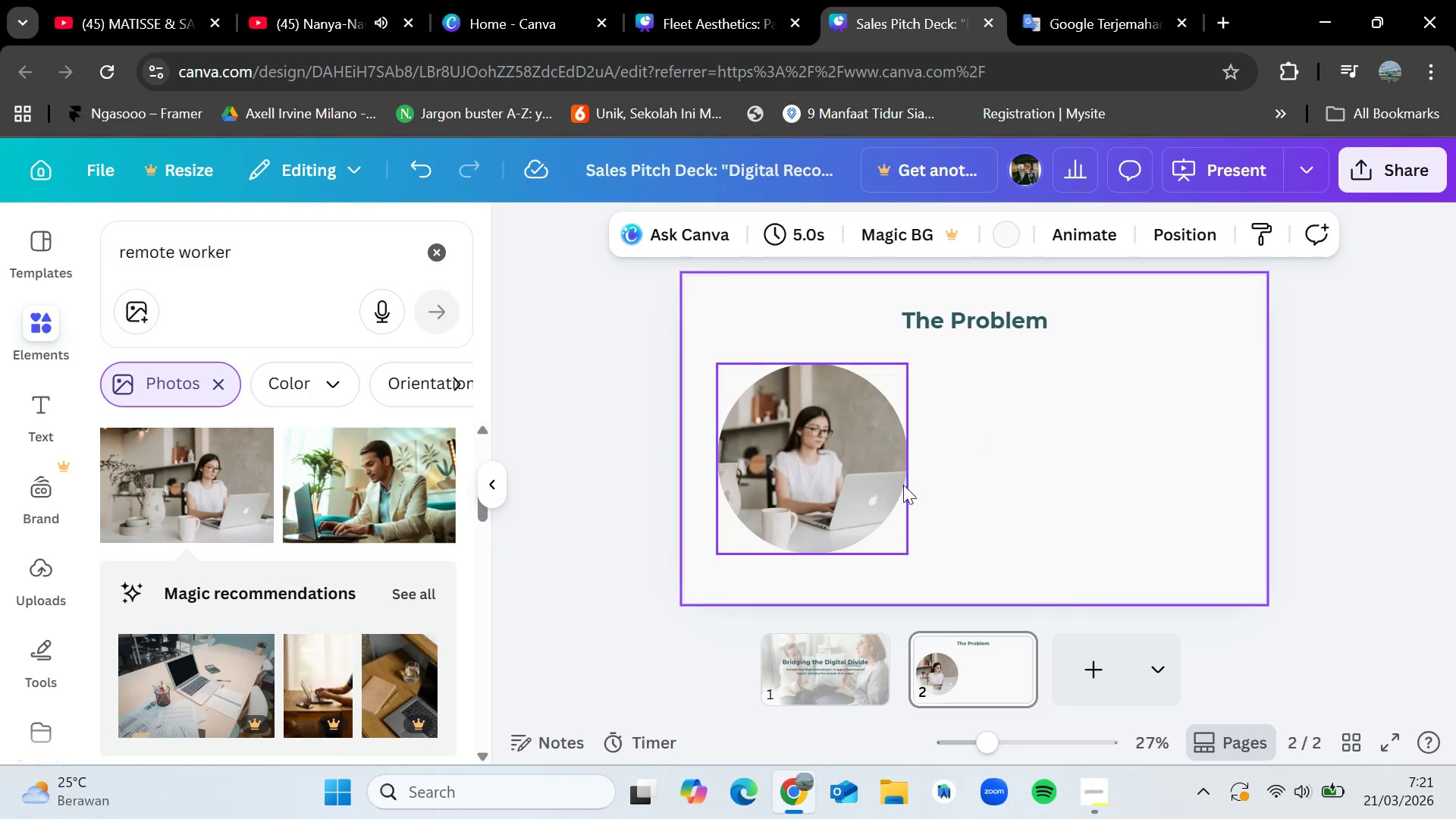 
key(Control+V)
 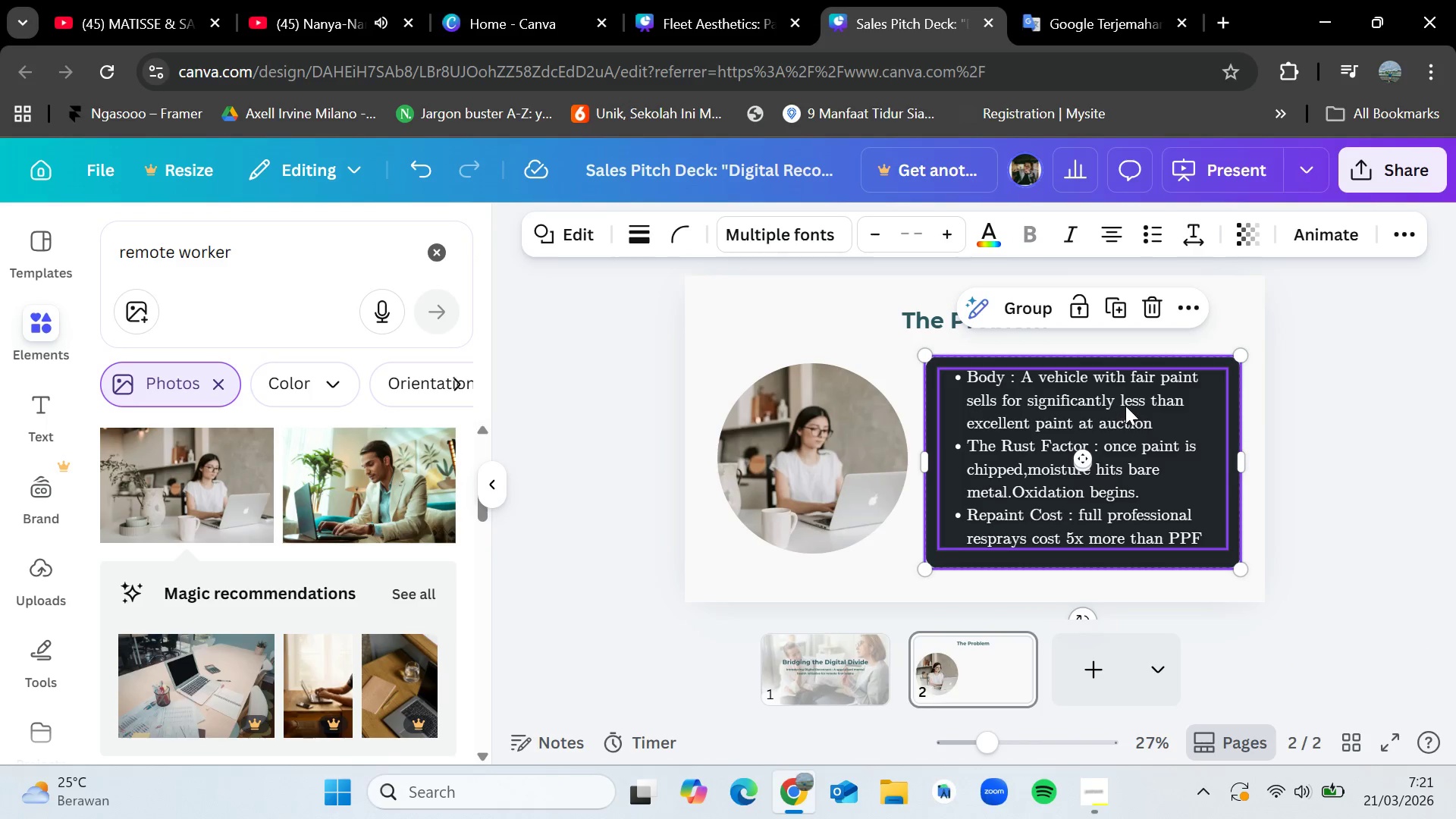 
left_click([1394, 429])
 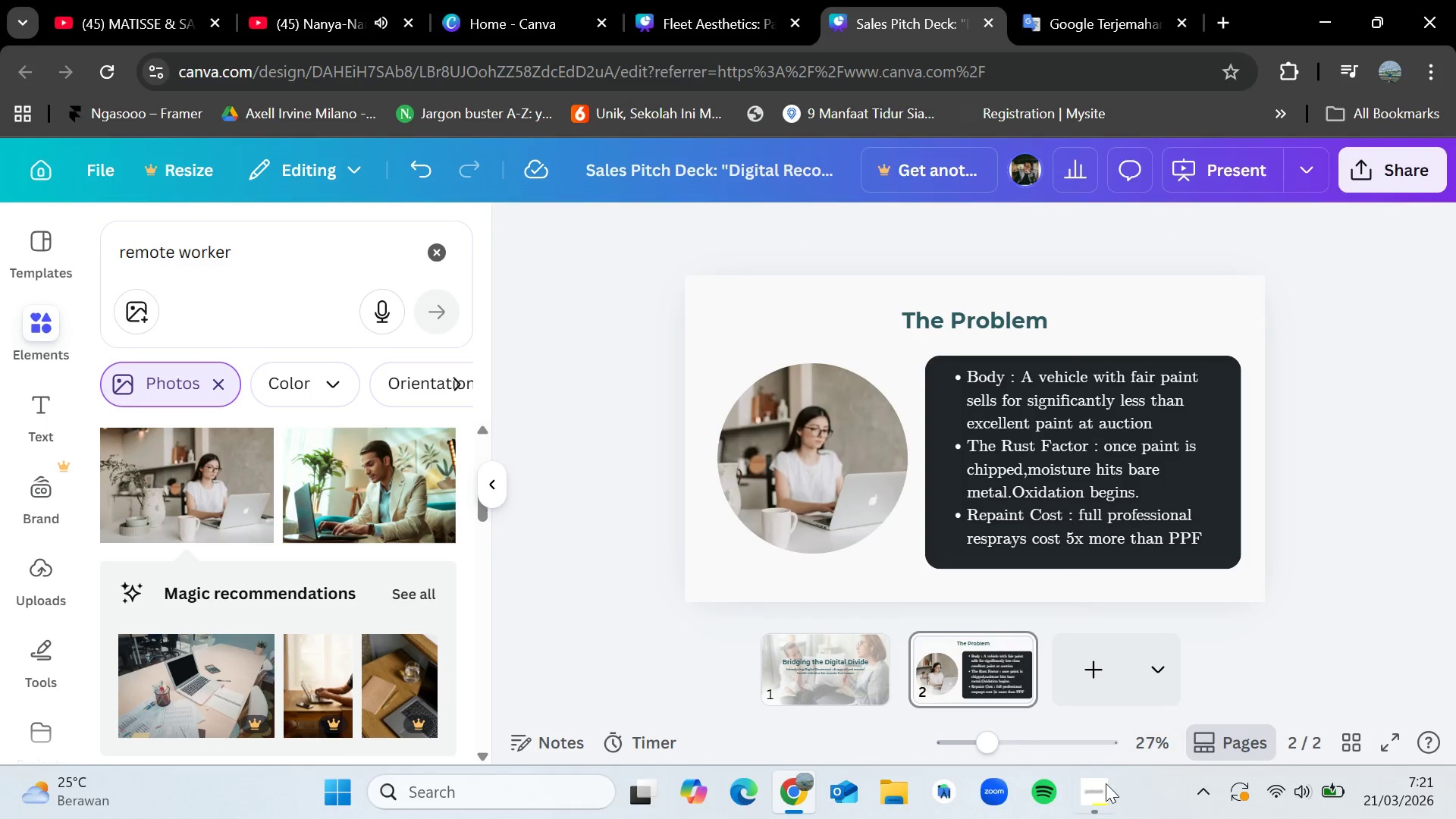 
left_click([1099, 790])